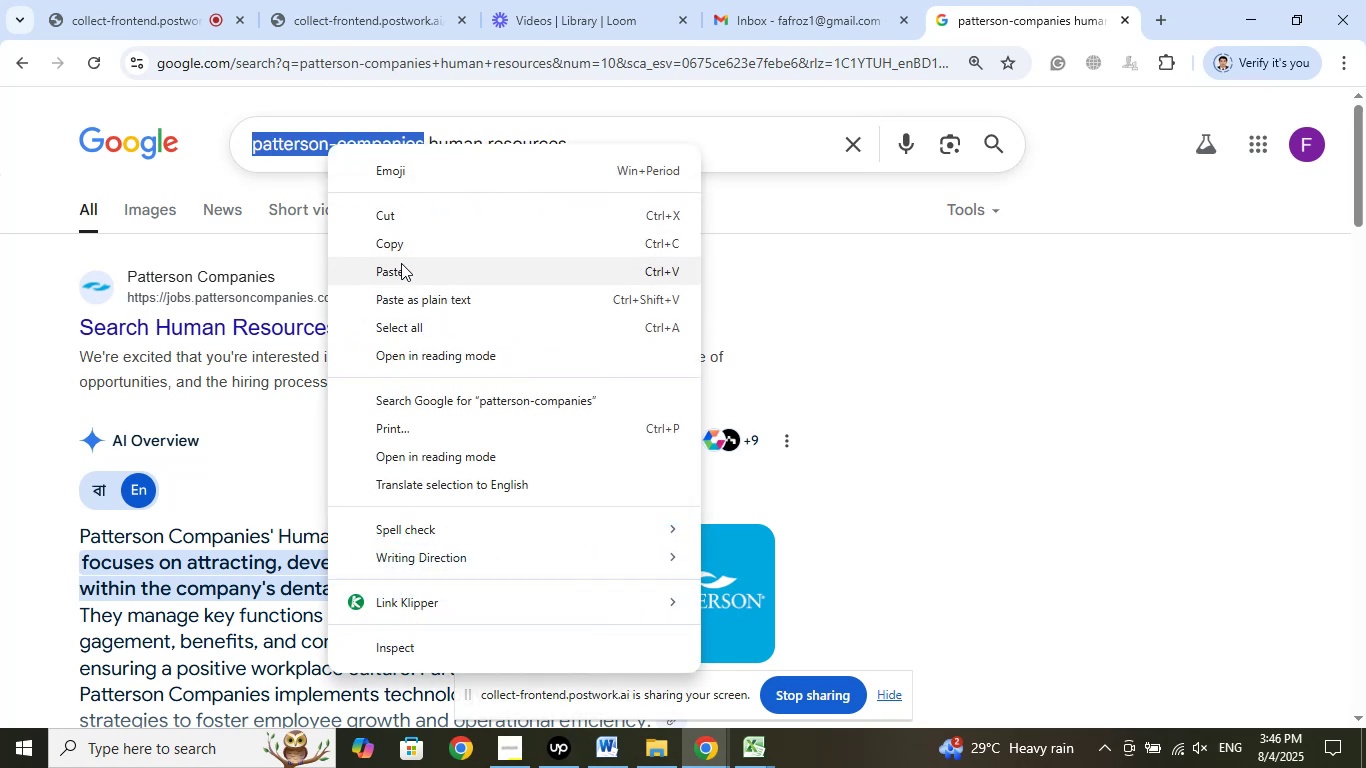 
left_click([401, 265])
 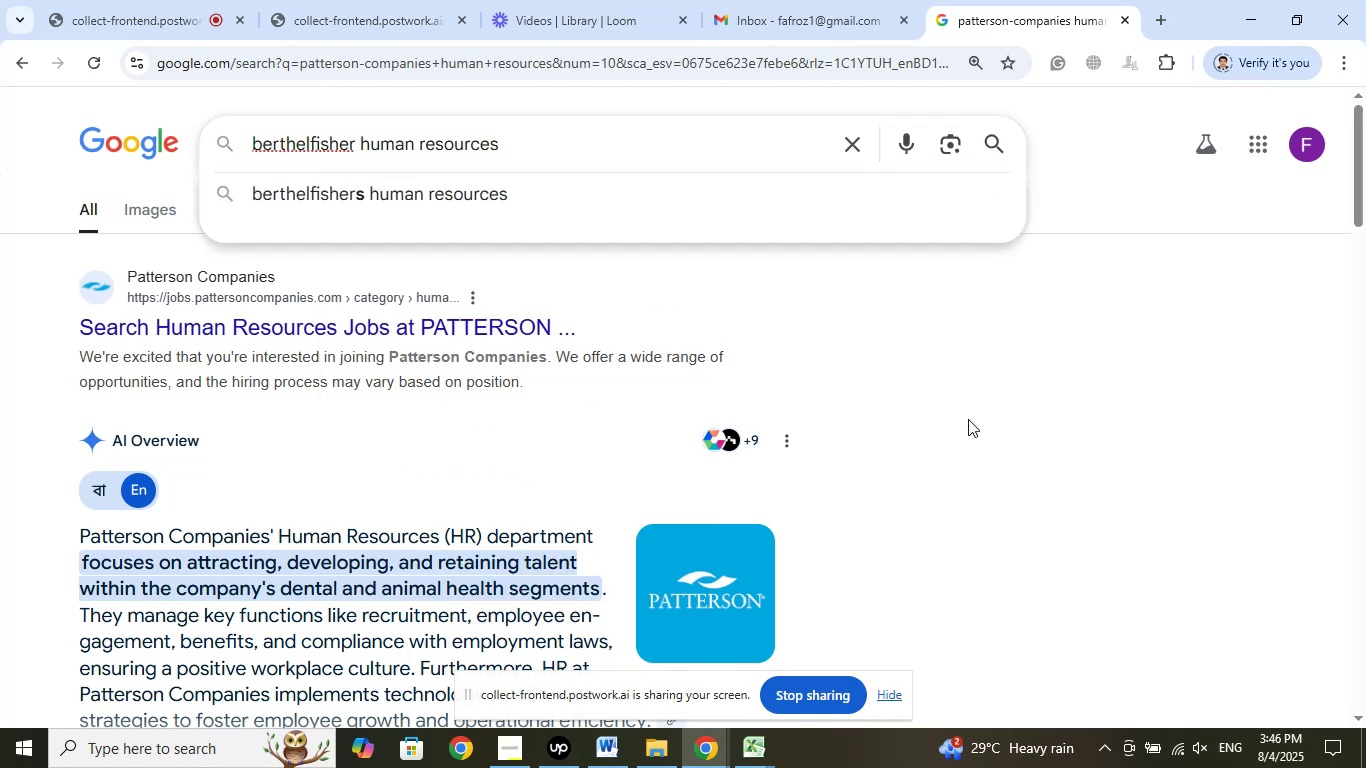 
key(Enter)
 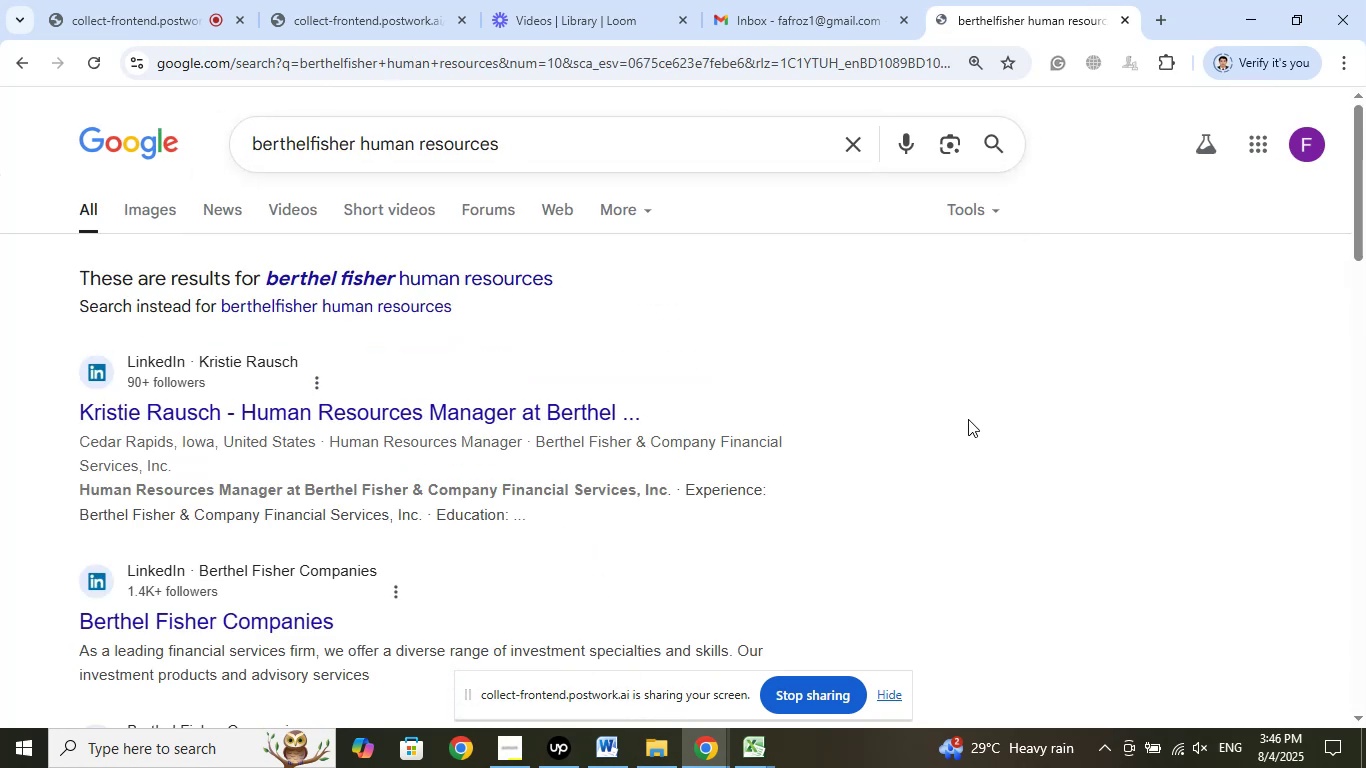 
right_click([479, 411])
 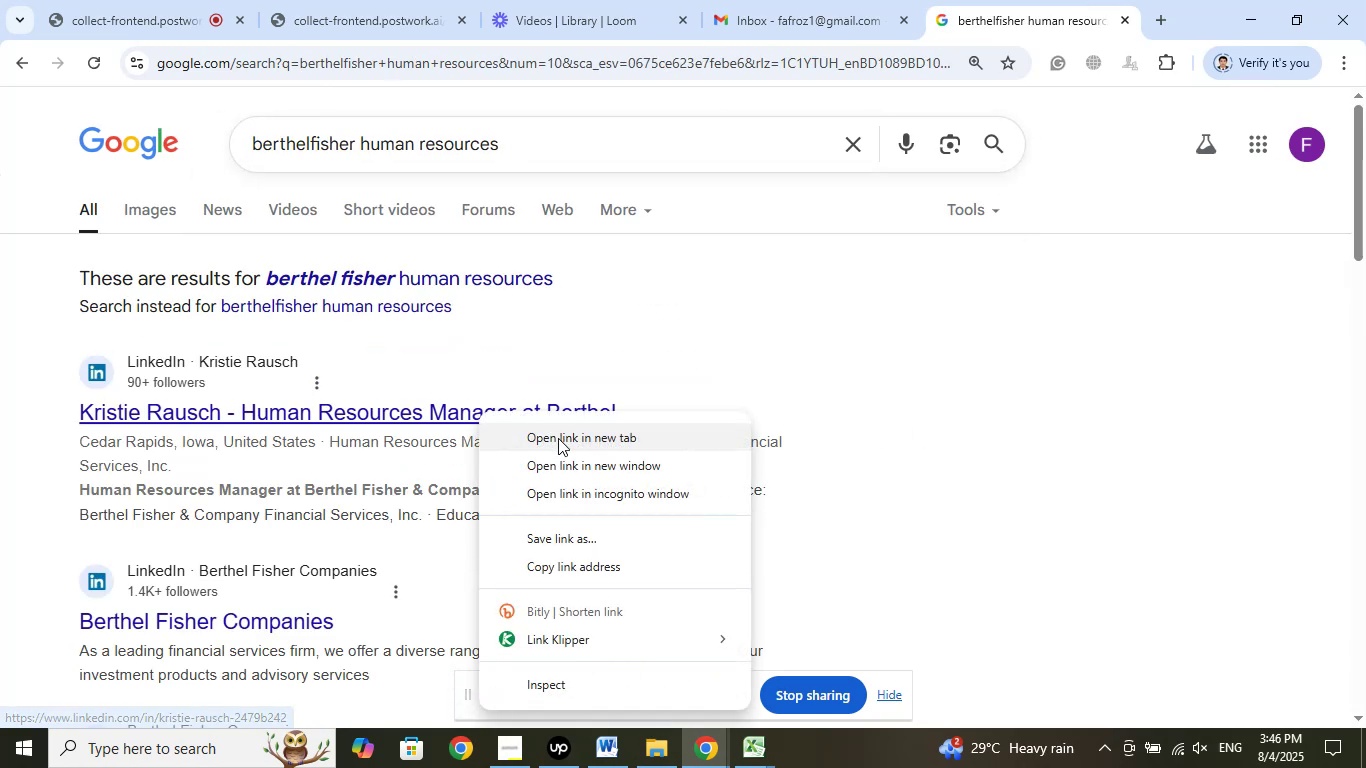 
left_click([558, 438])
 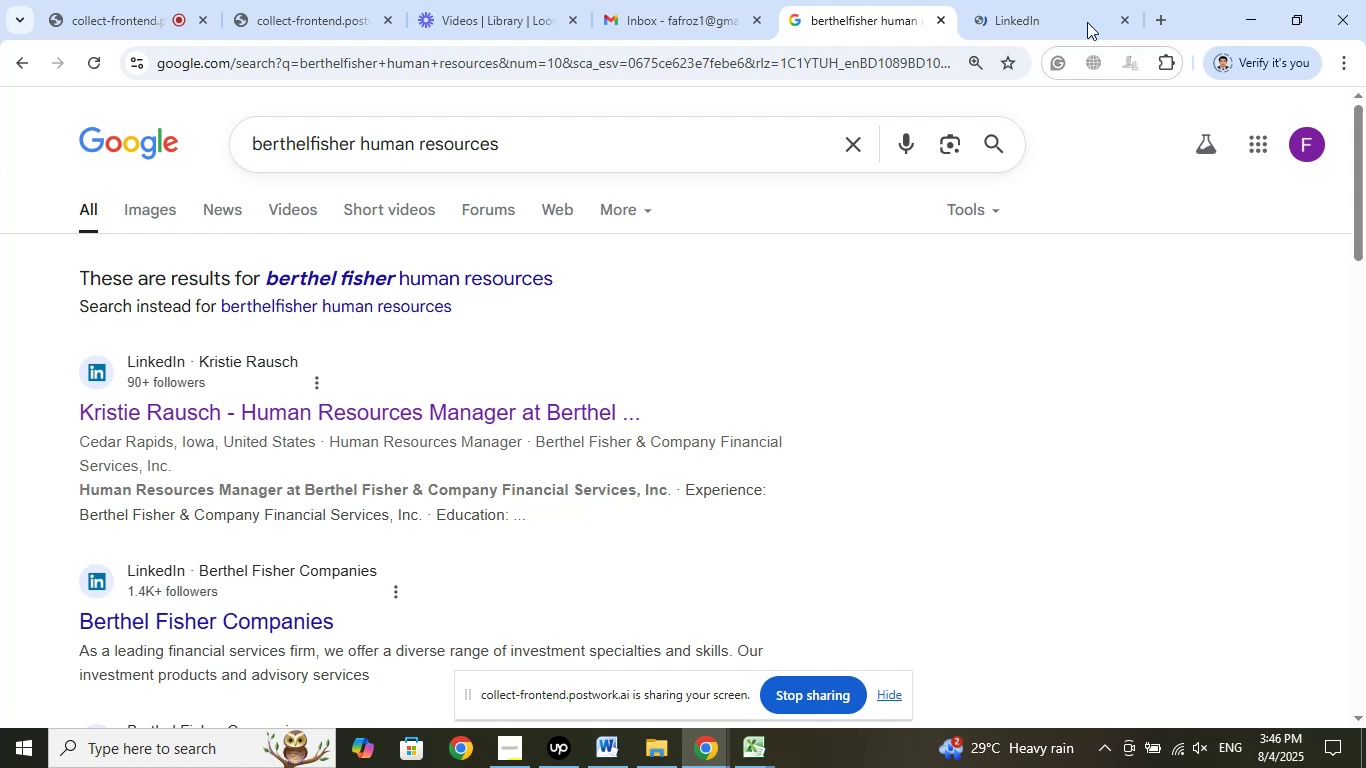 
left_click([1060, 0])
 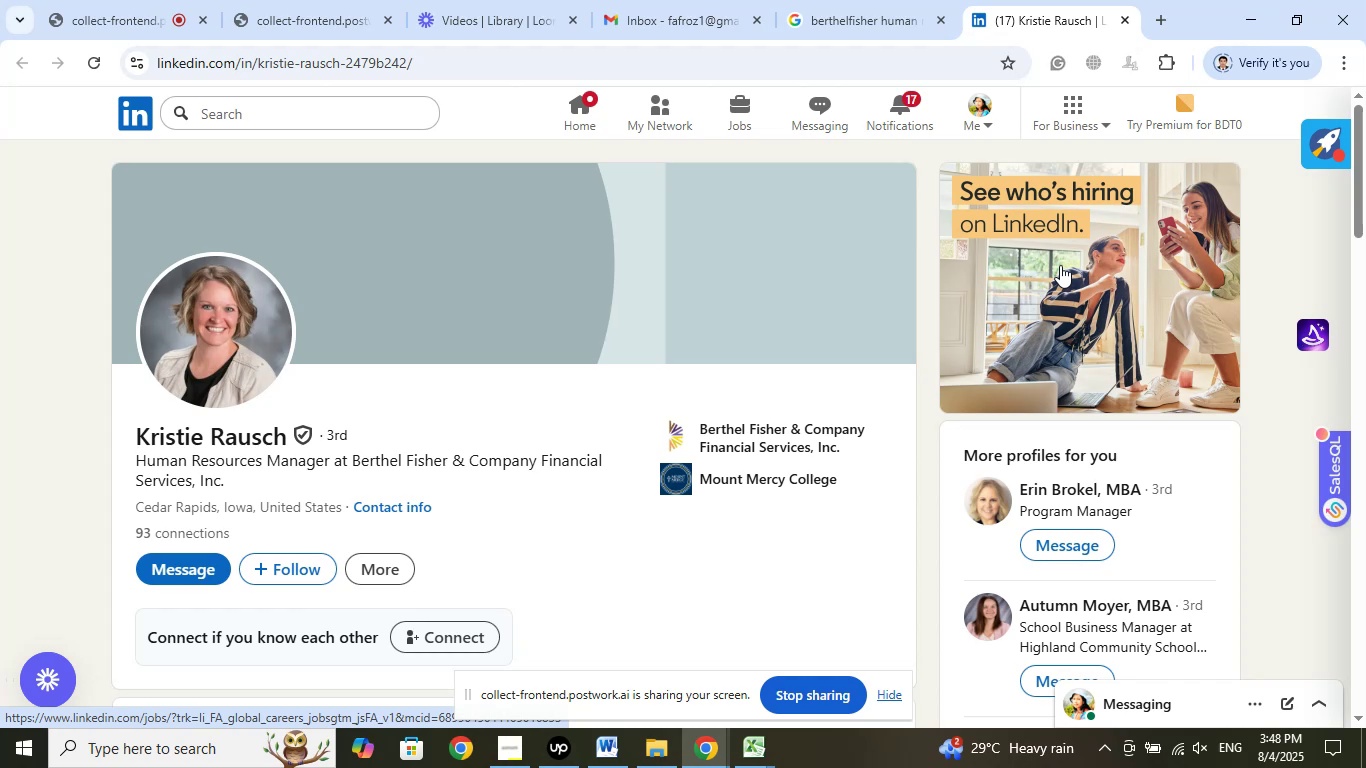 
wait(96.24)
 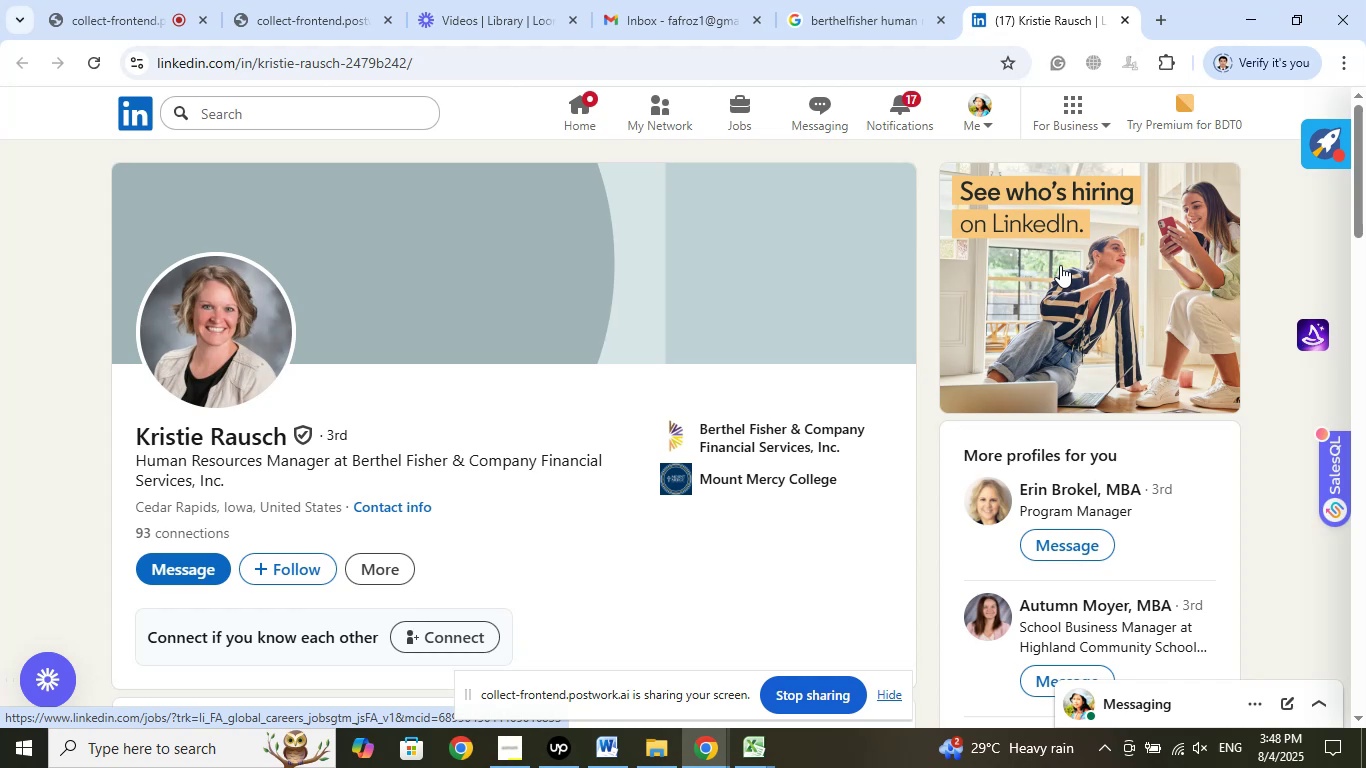 
left_click([812, 439])
 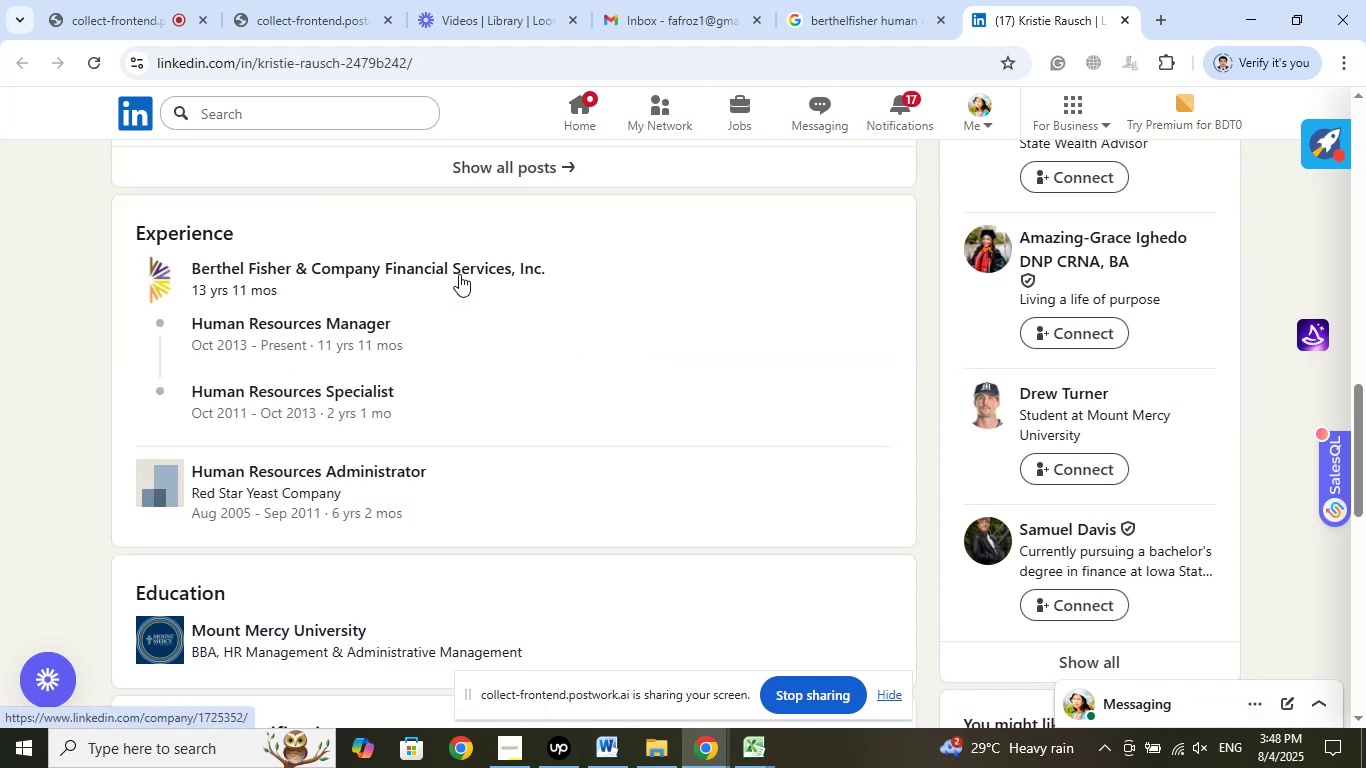 
right_click([466, 268])
 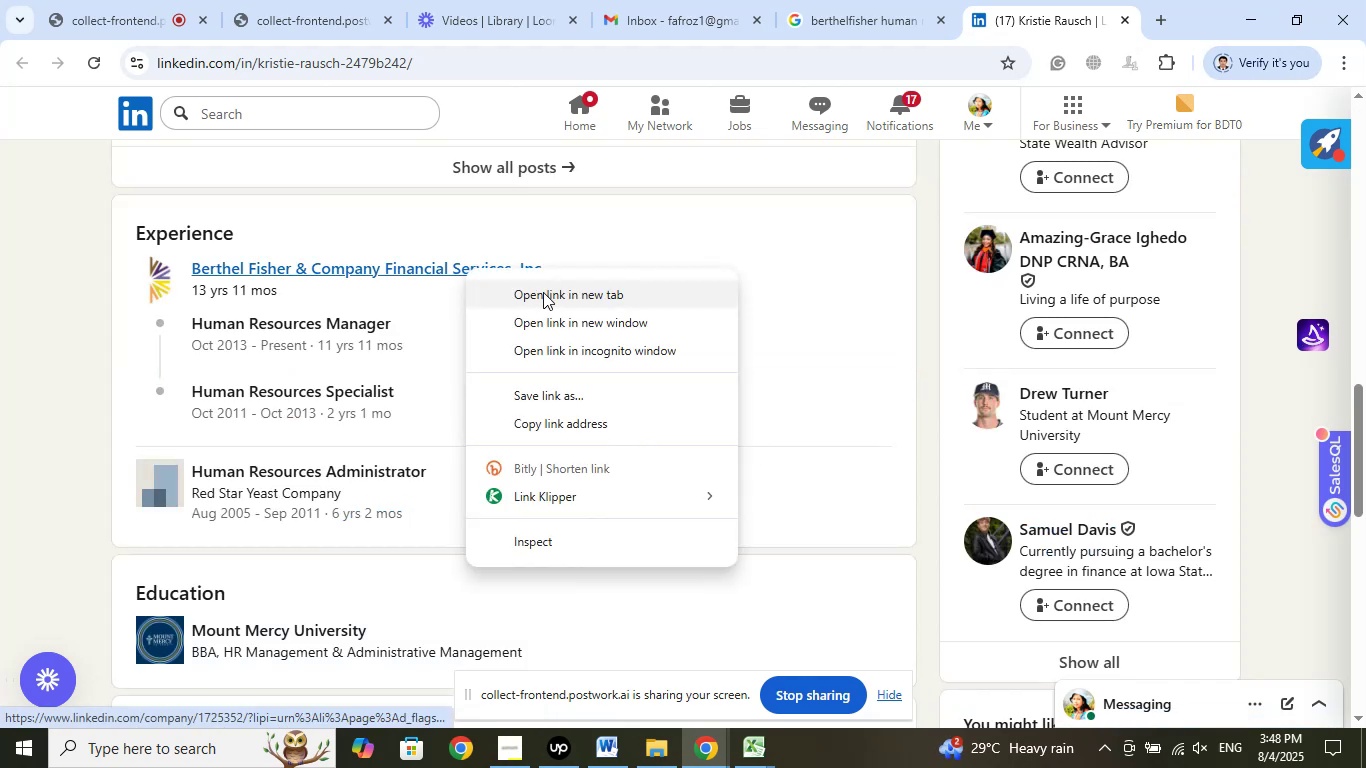 
left_click([543, 292])
 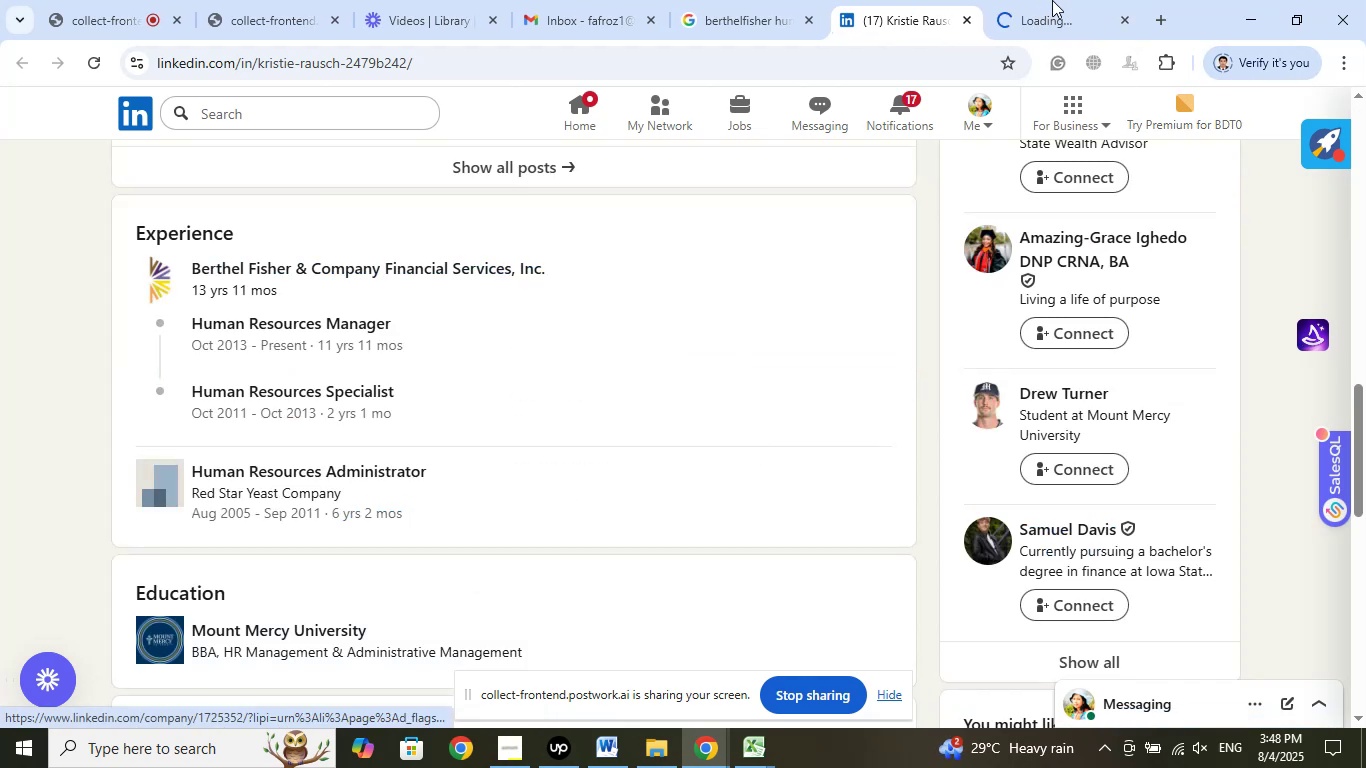 
left_click([1052, 0])
 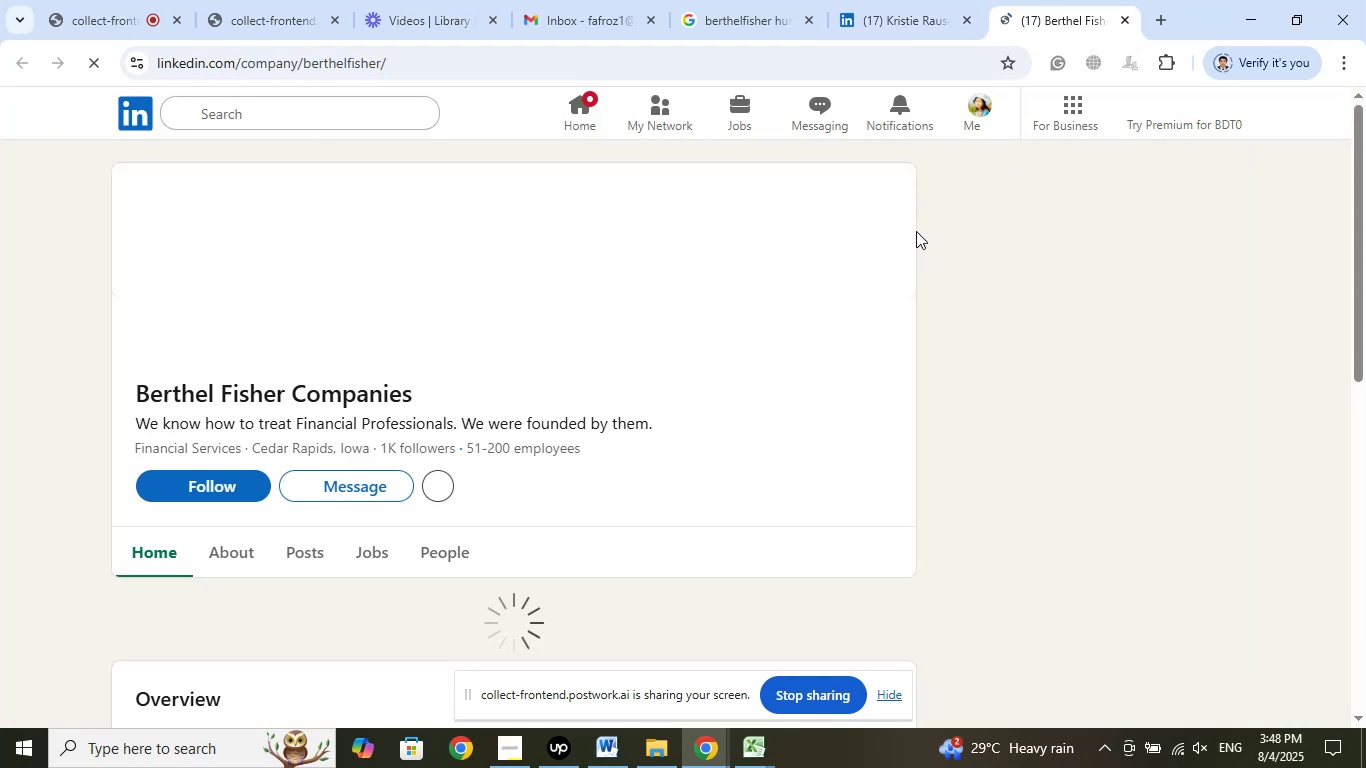 
wait(7.81)
 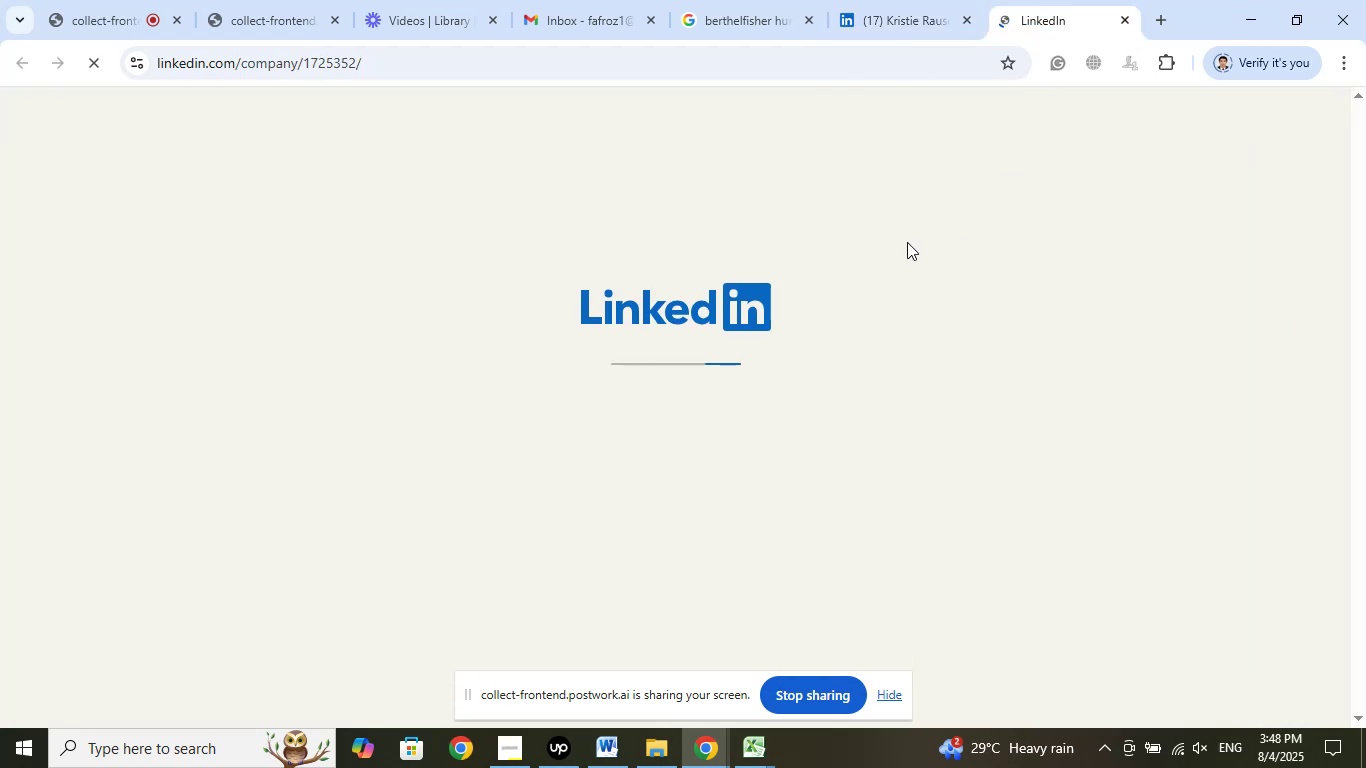 
scroll: coordinate [473, 337], scroll_direction: up, amount: 19.0
 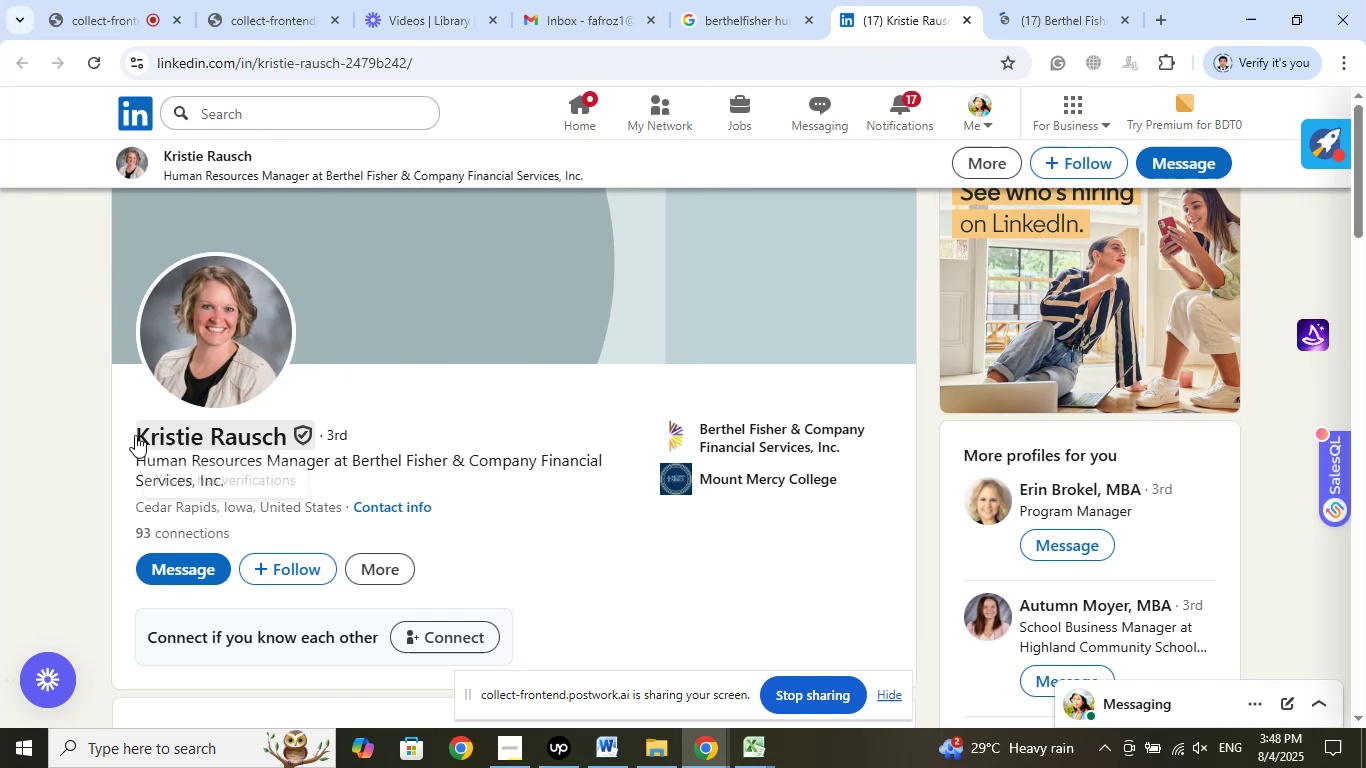 
left_click_drag(start_coordinate=[124, 436], to_coordinate=[281, 439])
 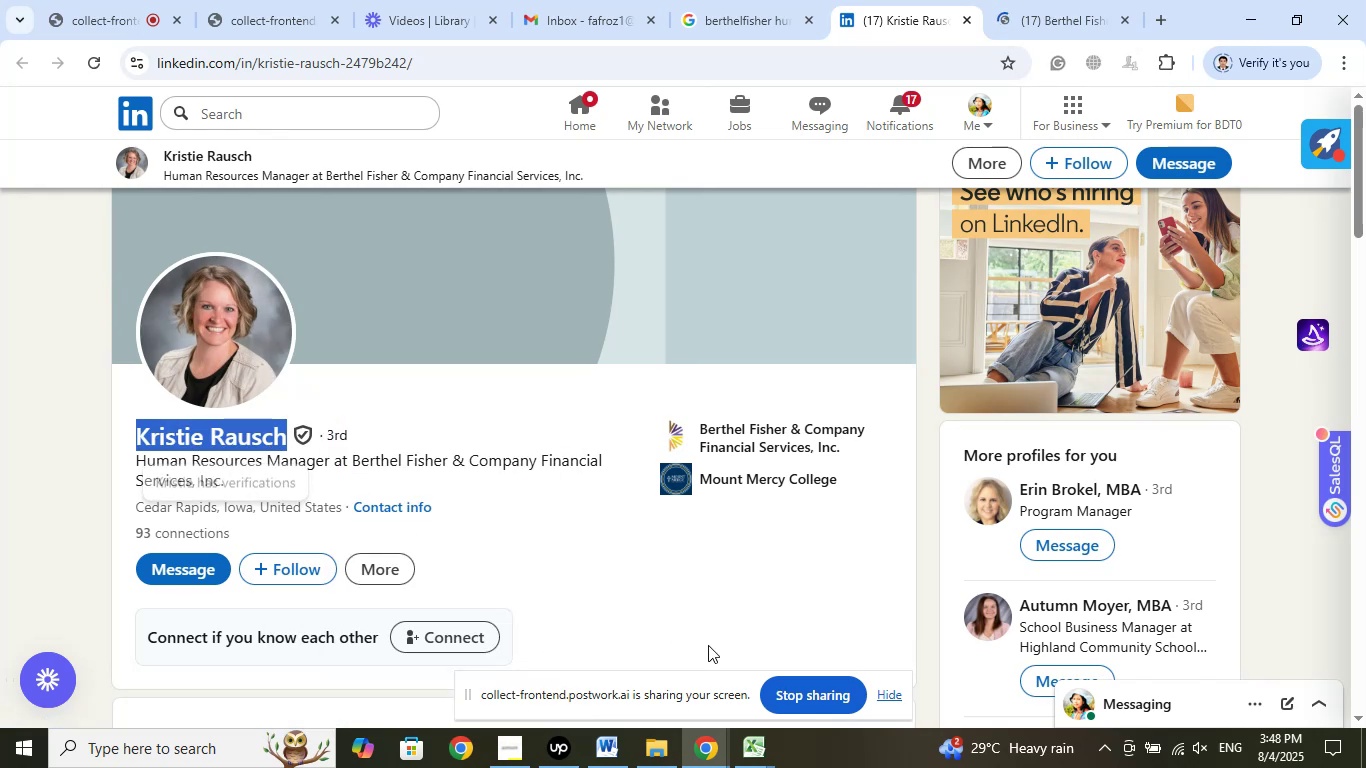 
left_click([760, 743])
 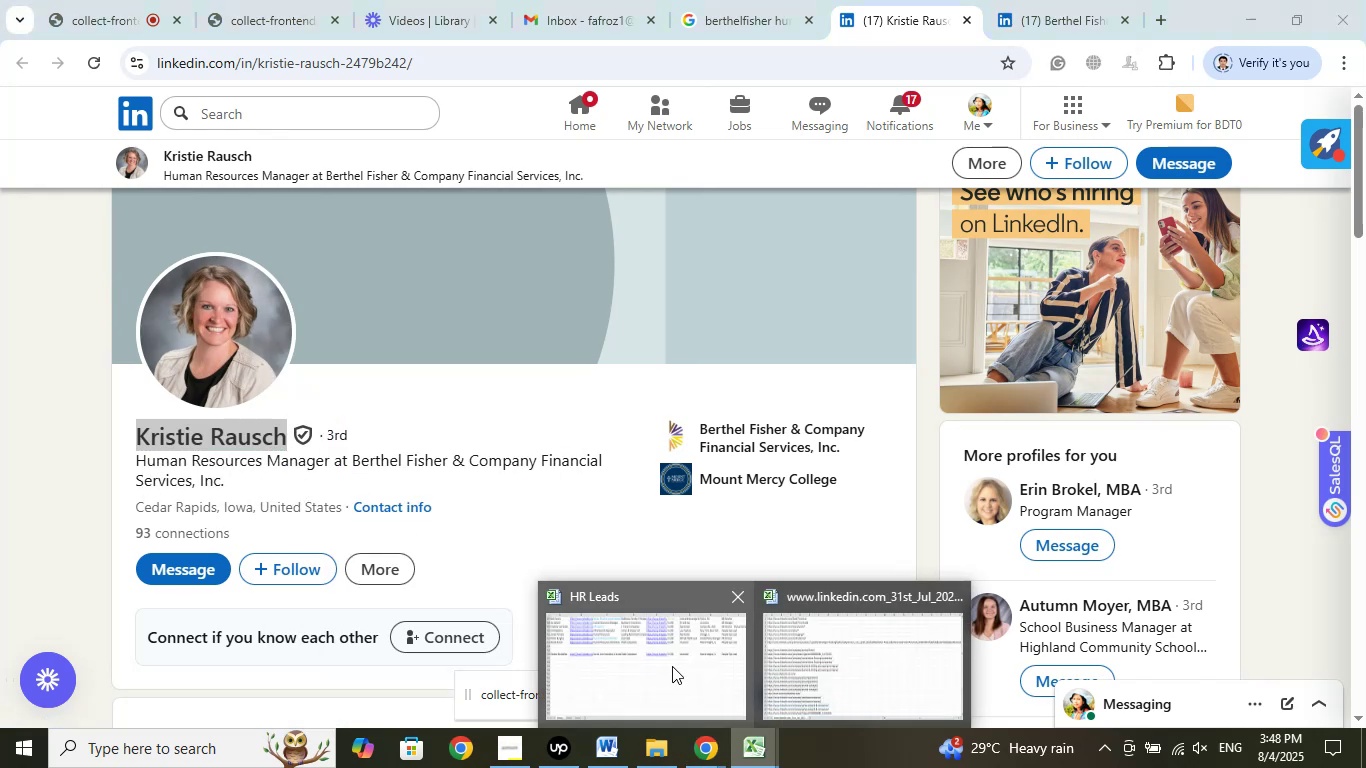 
left_click([672, 666])
 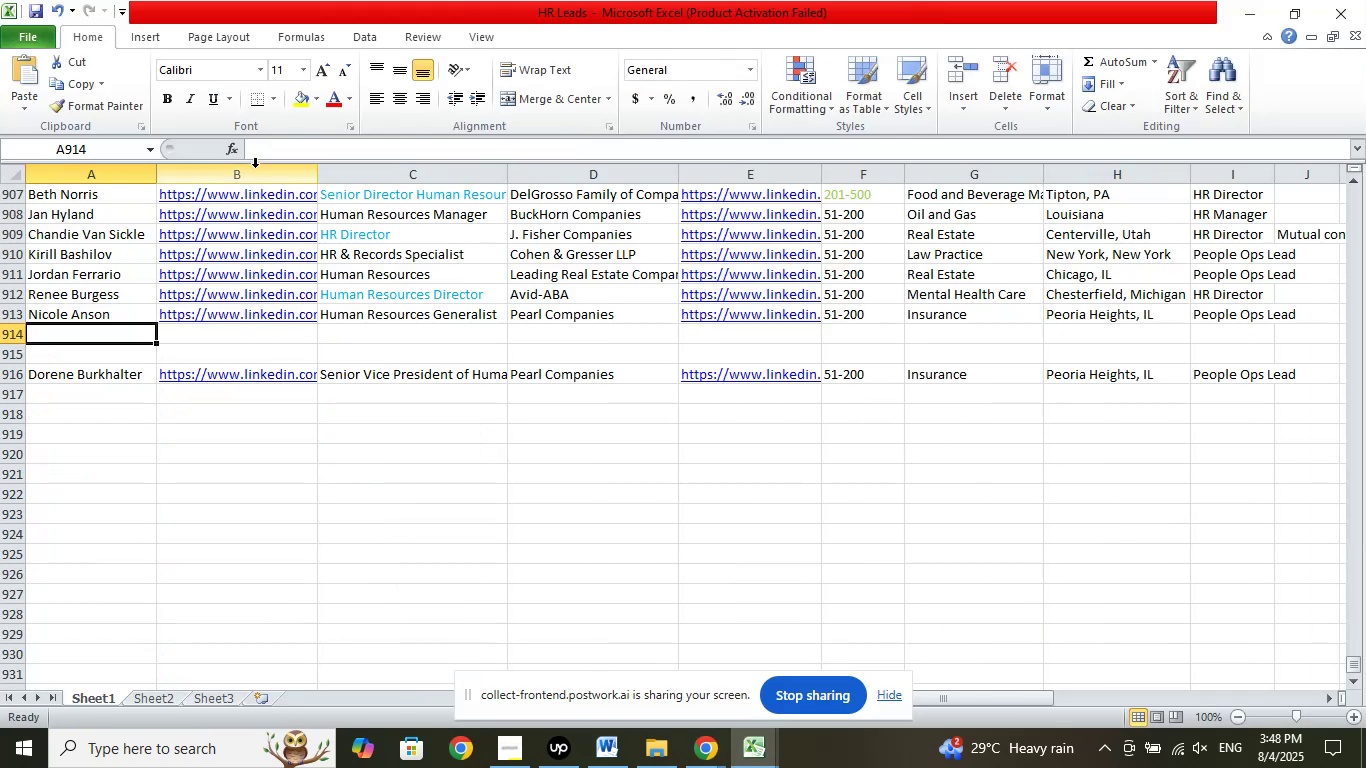 
left_click([292, 150])
 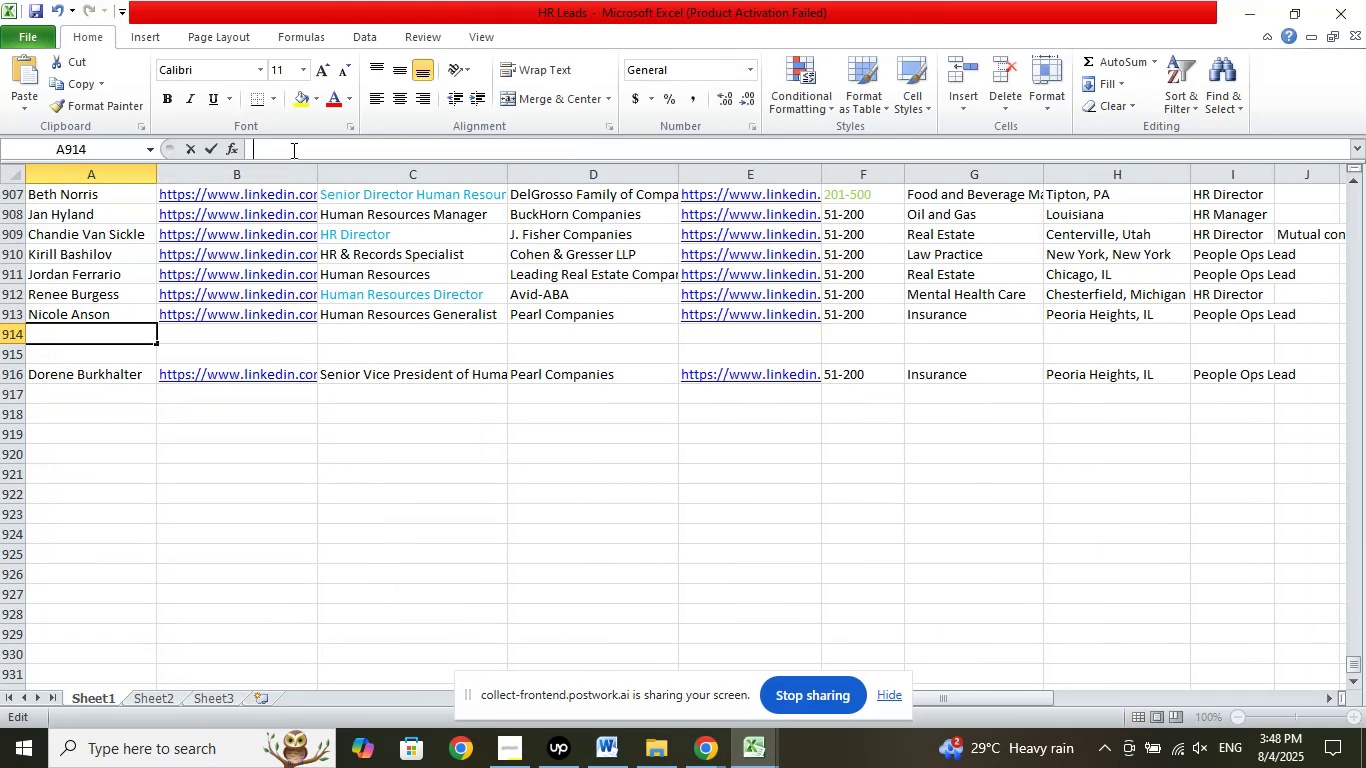 
right_click([292, 150])
 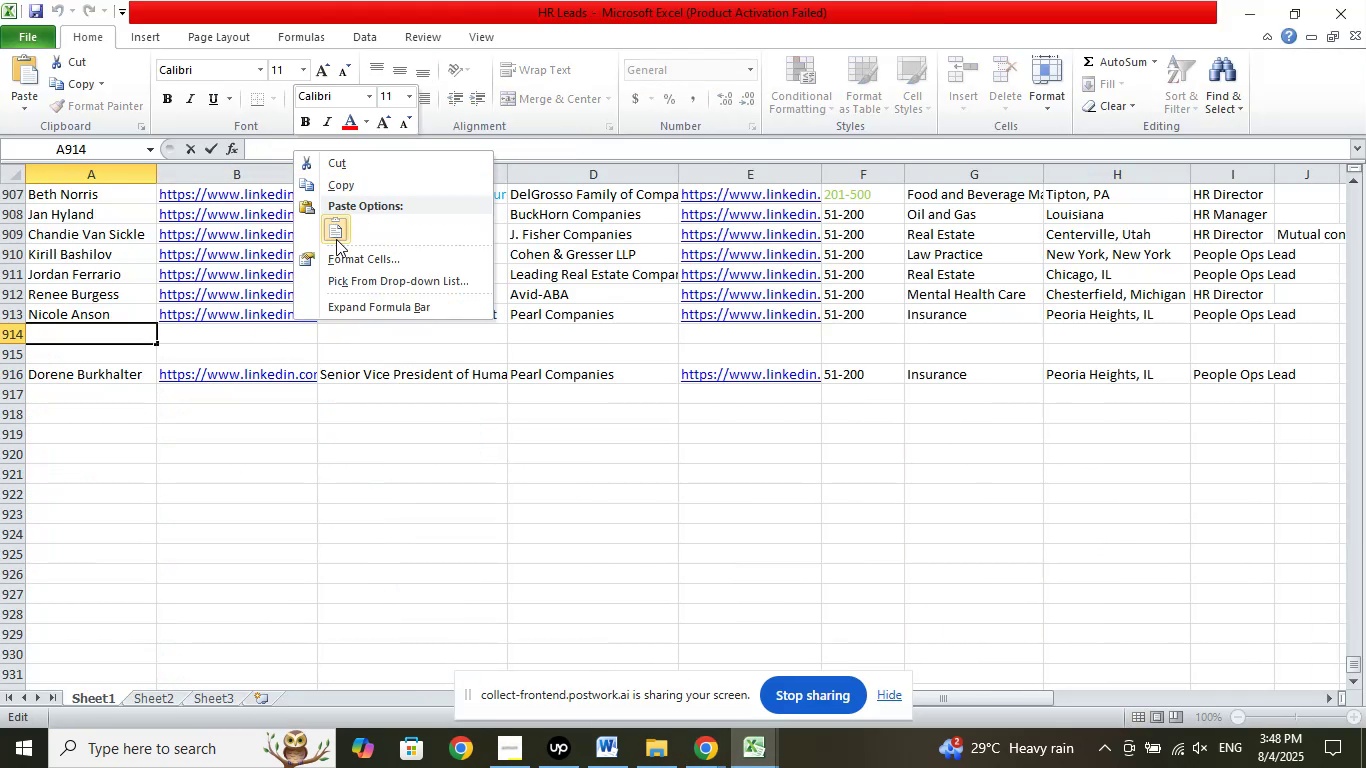 
left_click([337, 240])
 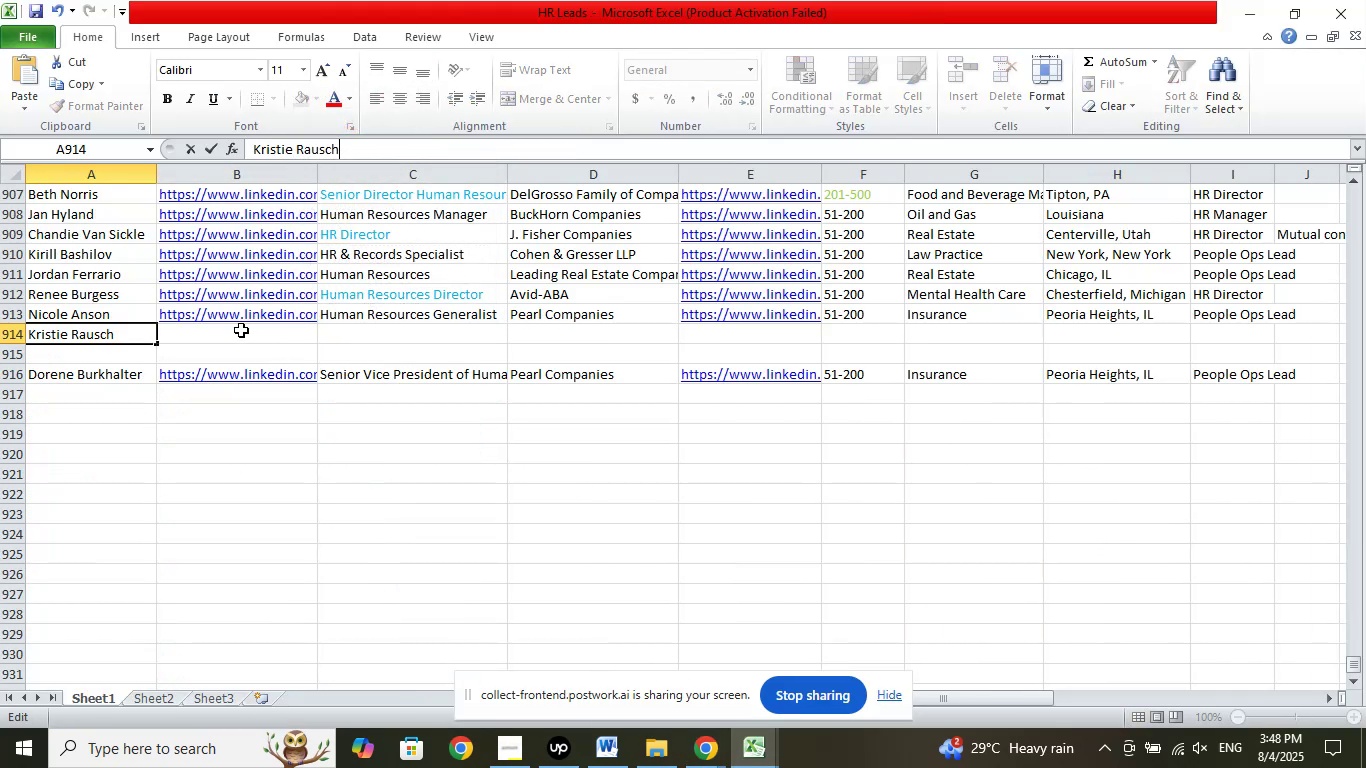 
left_click([241, 330])
 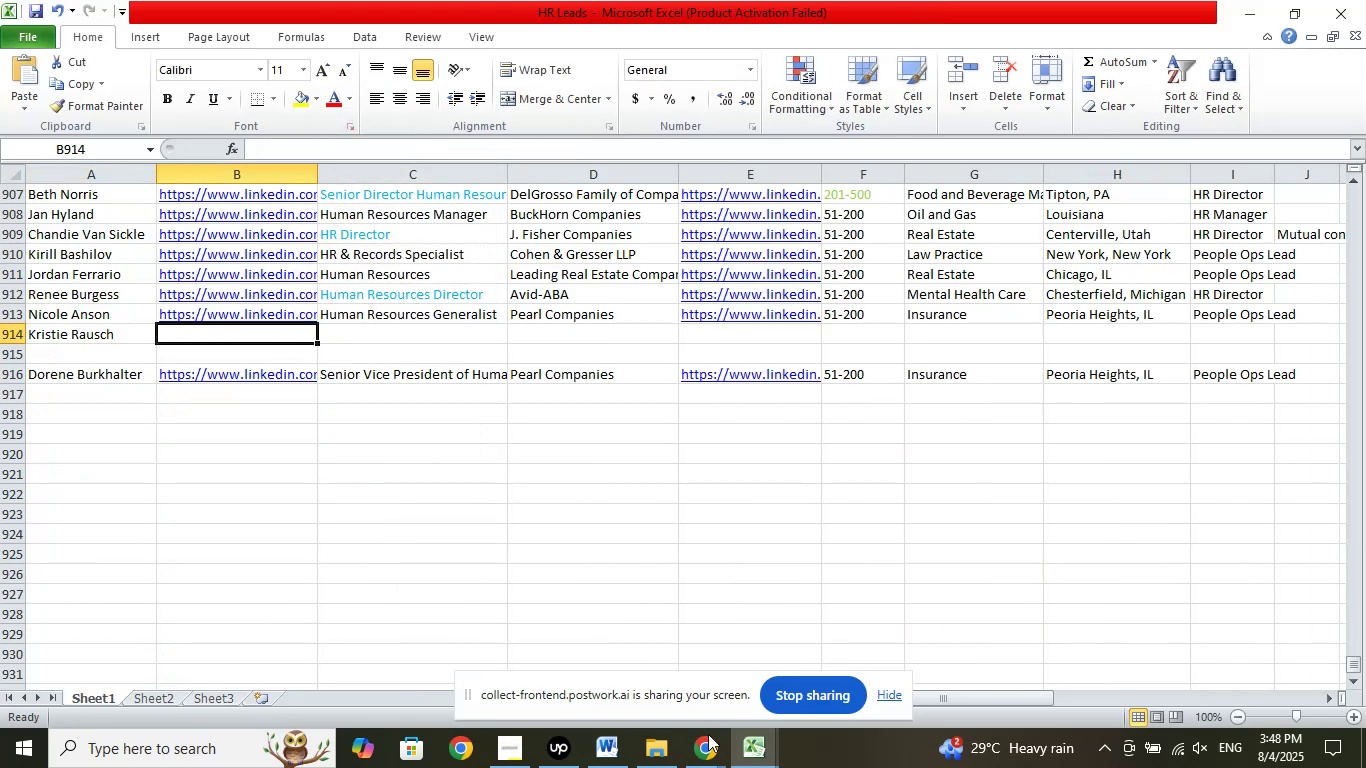 
left_click([712, 751])
 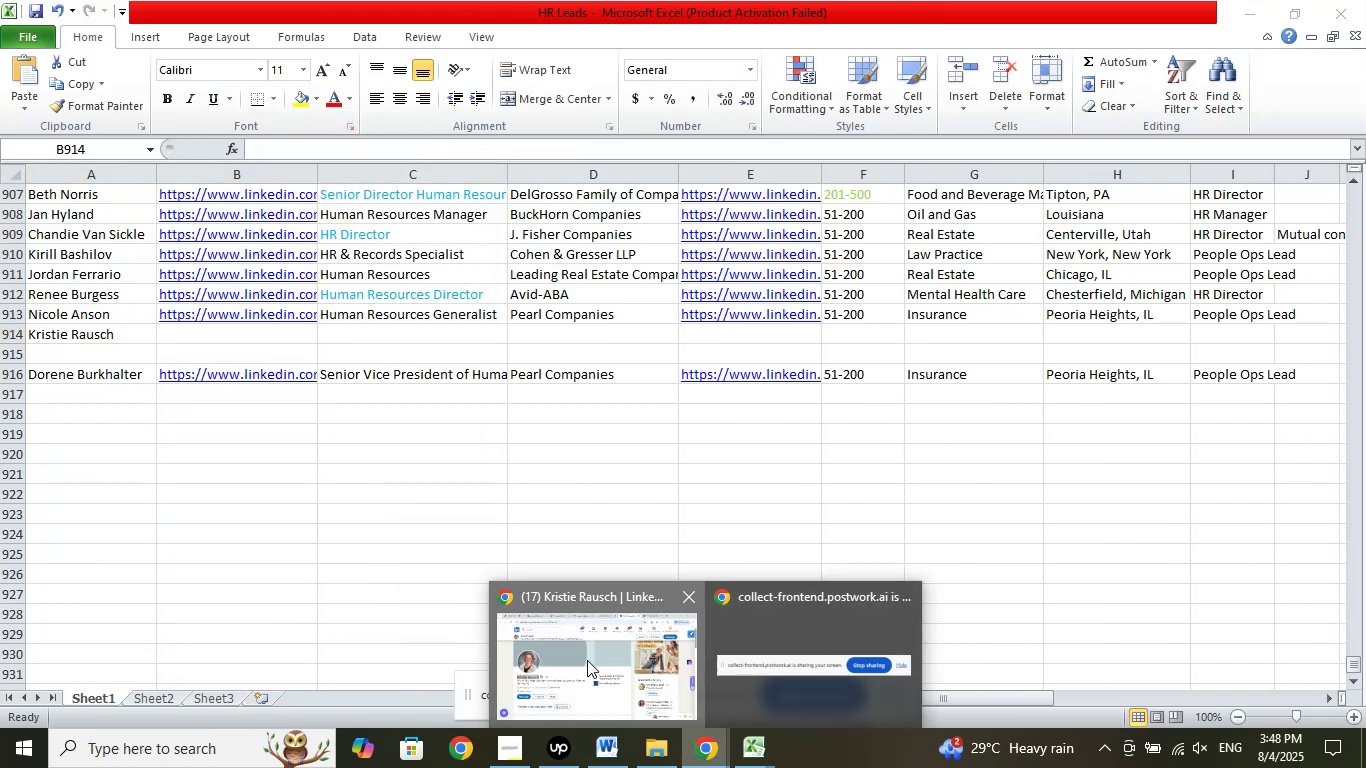 
left_click([587, 660])
 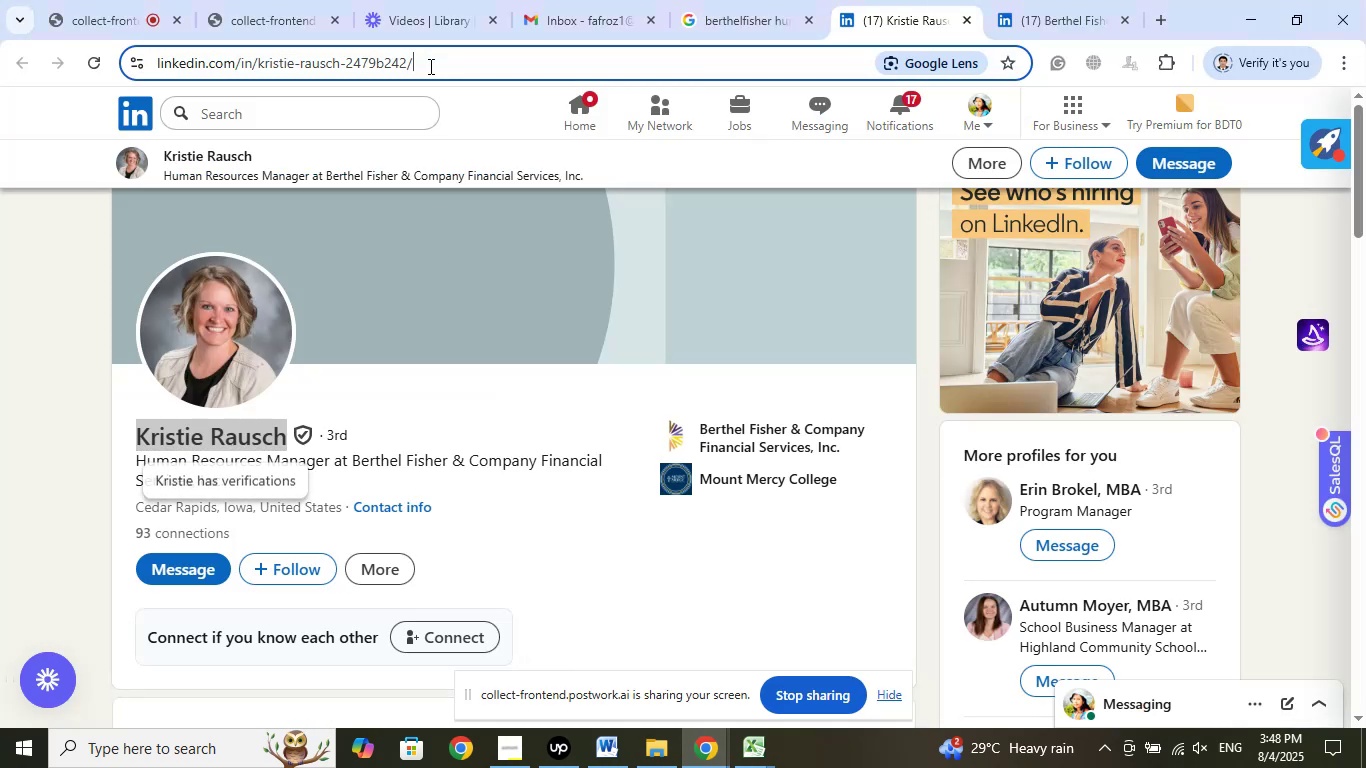 
right_click([383, 63])
 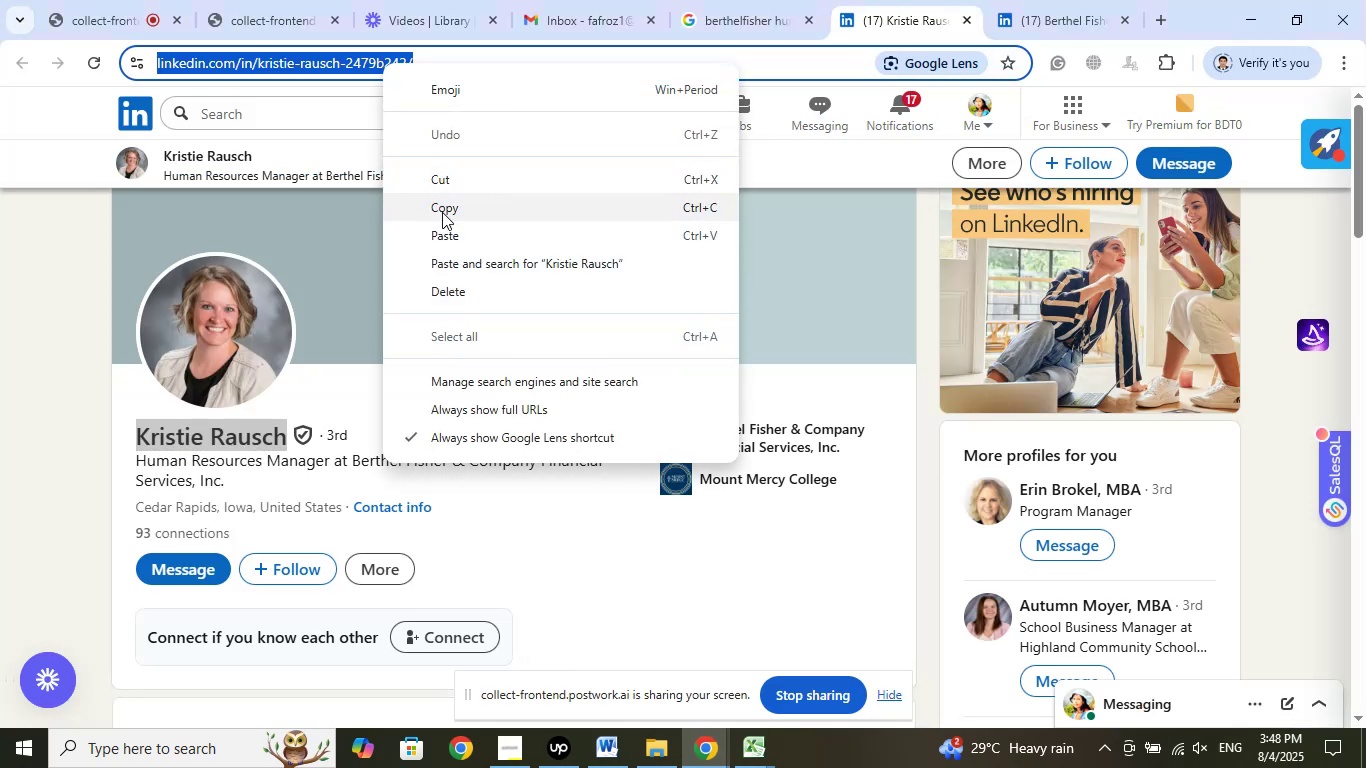 
left_click([443, 213])
 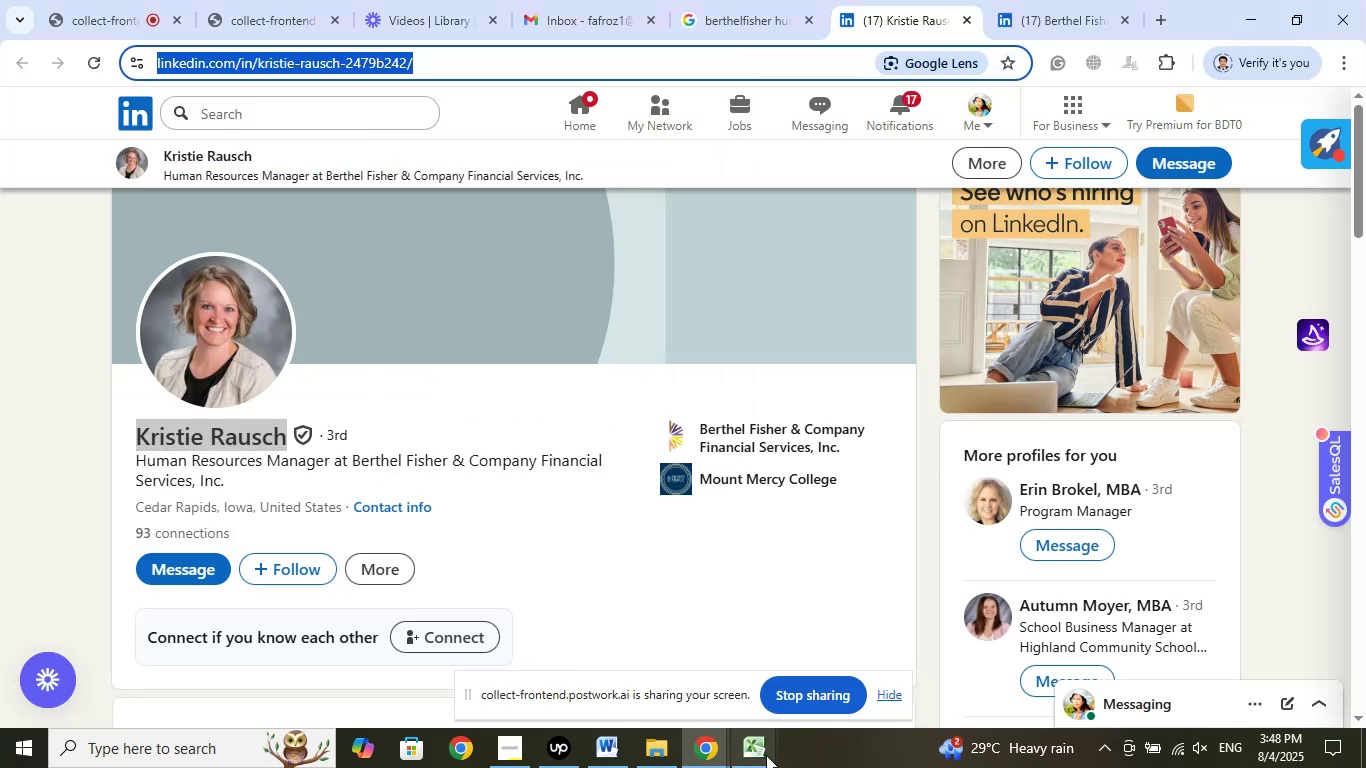 
left_click([766, 755])
 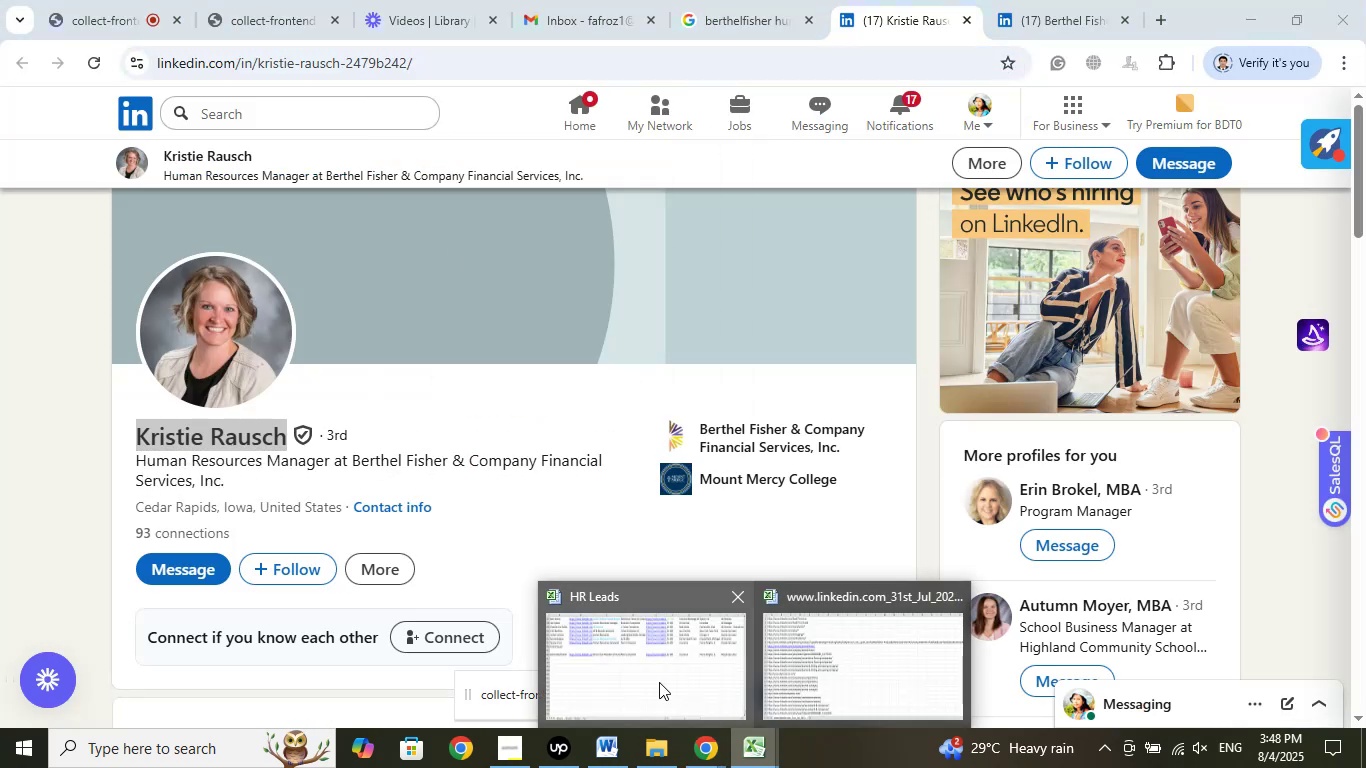 
left_click([659, 682])
 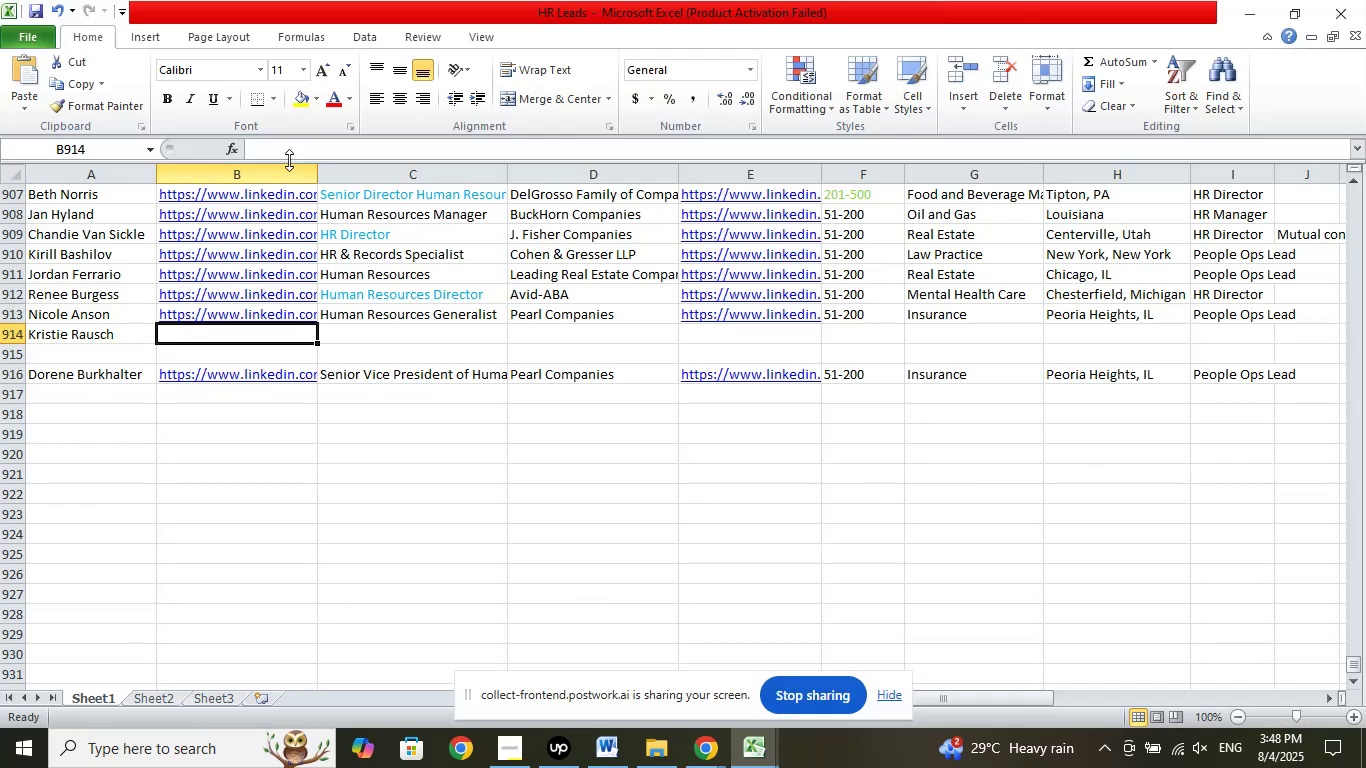 
left_click([286, 150])
 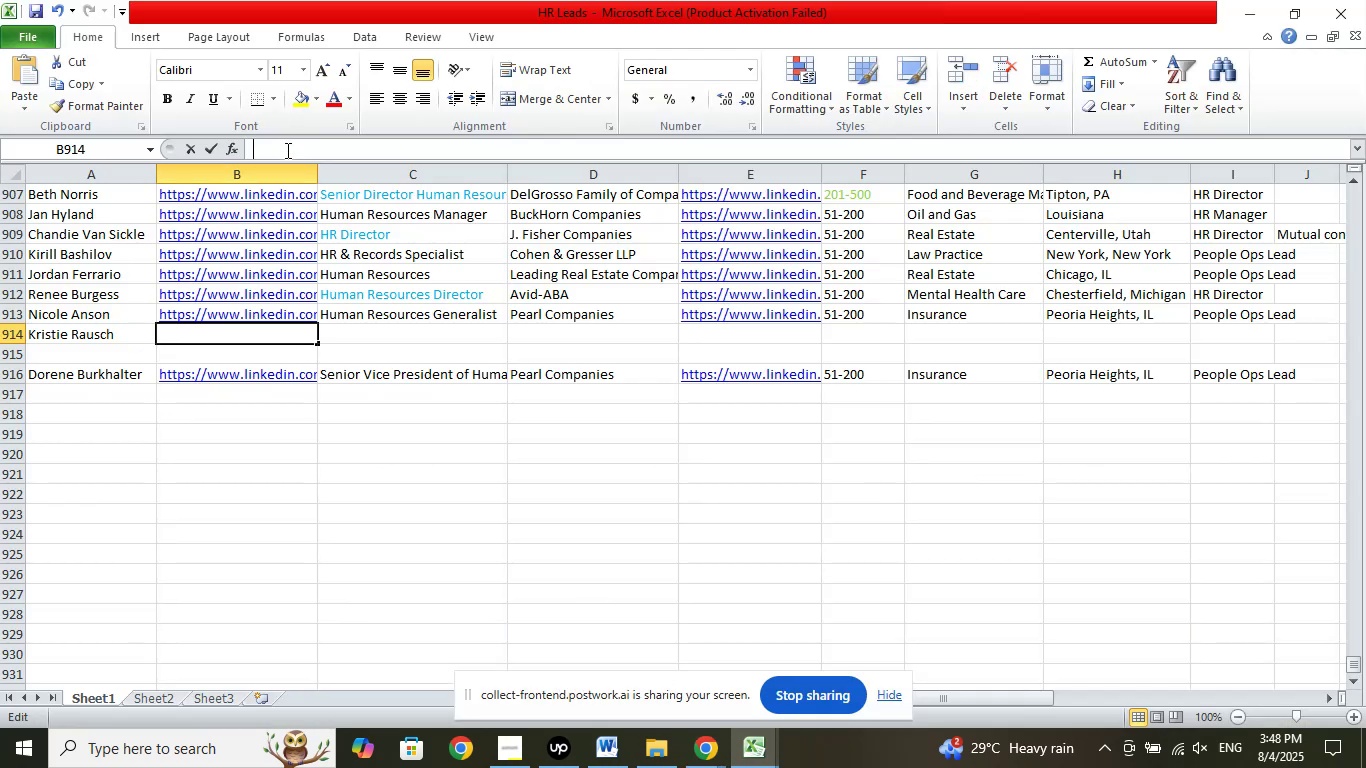 
right_click([286, 150])
 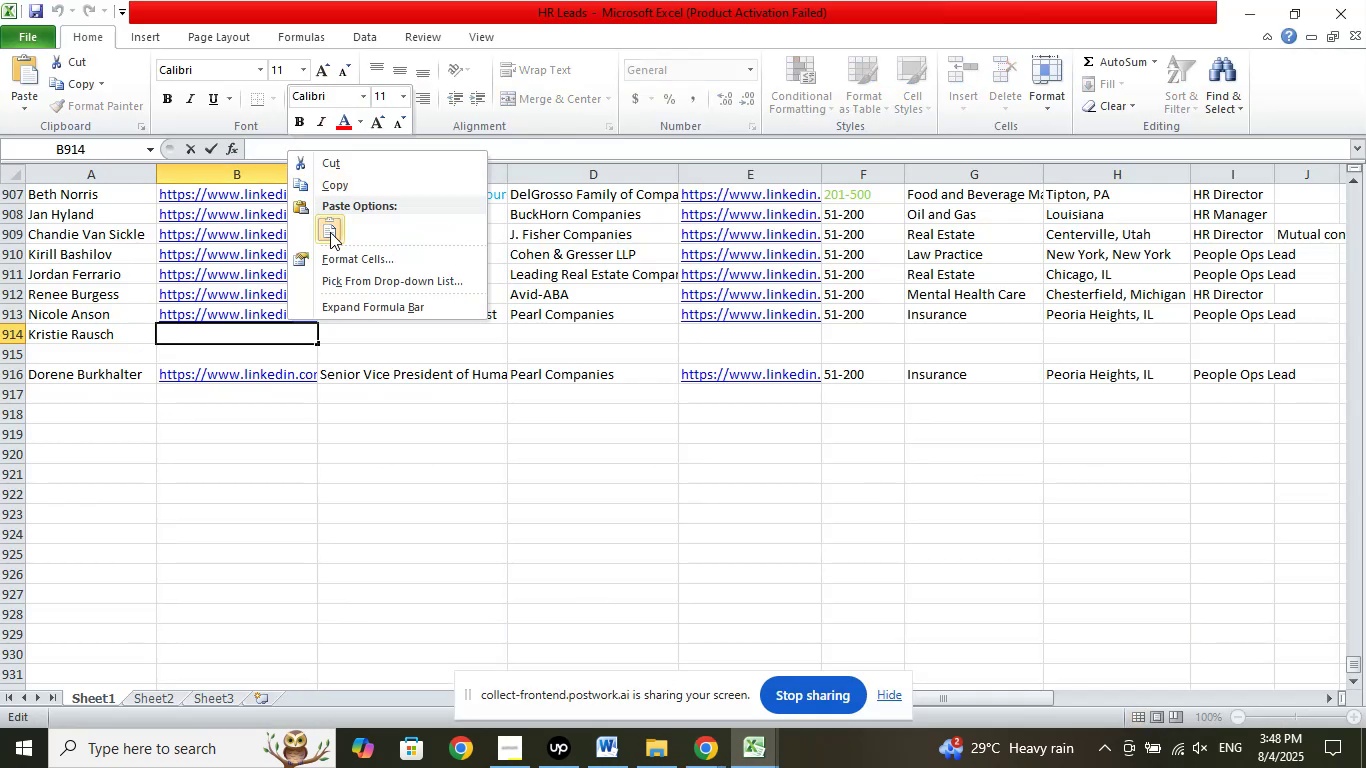 
left_click([332, 232])
 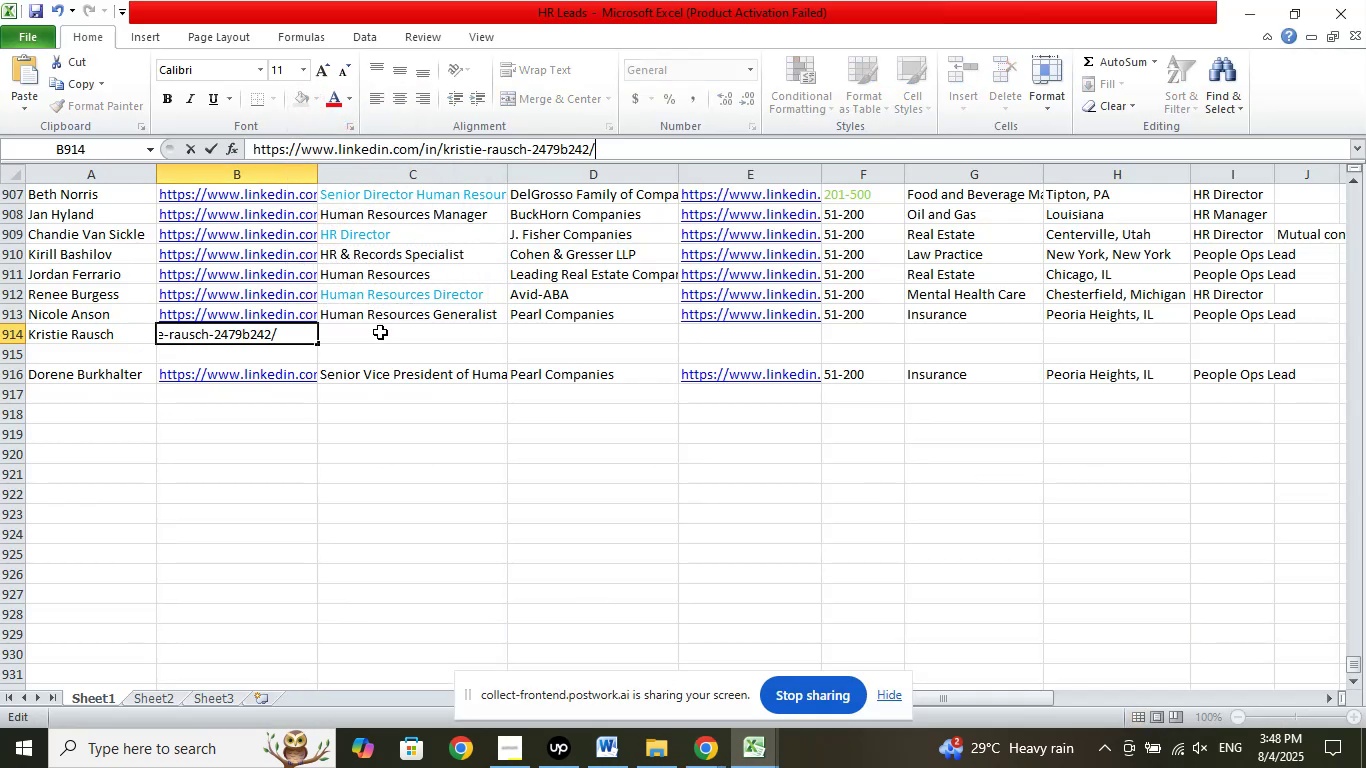 
left_click([380, 332])
 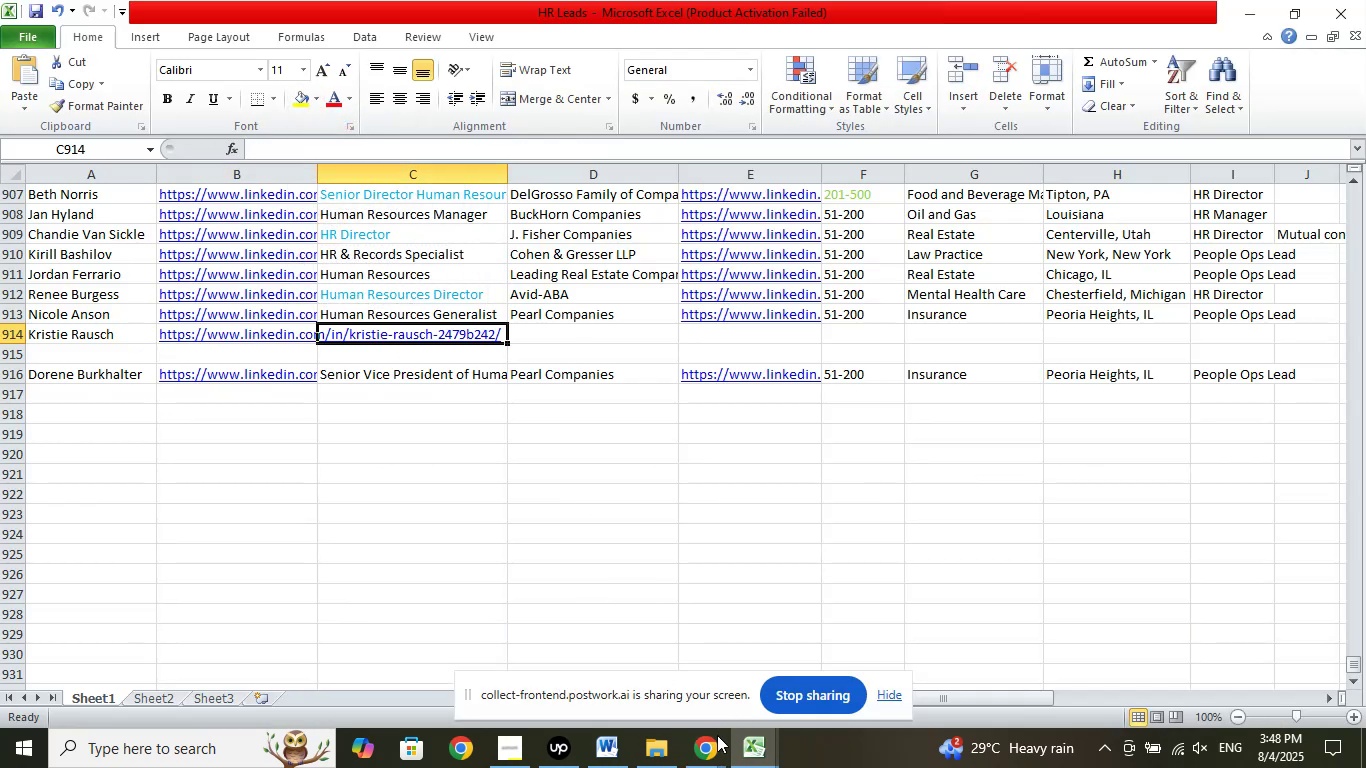 
left_click([708, 757])
 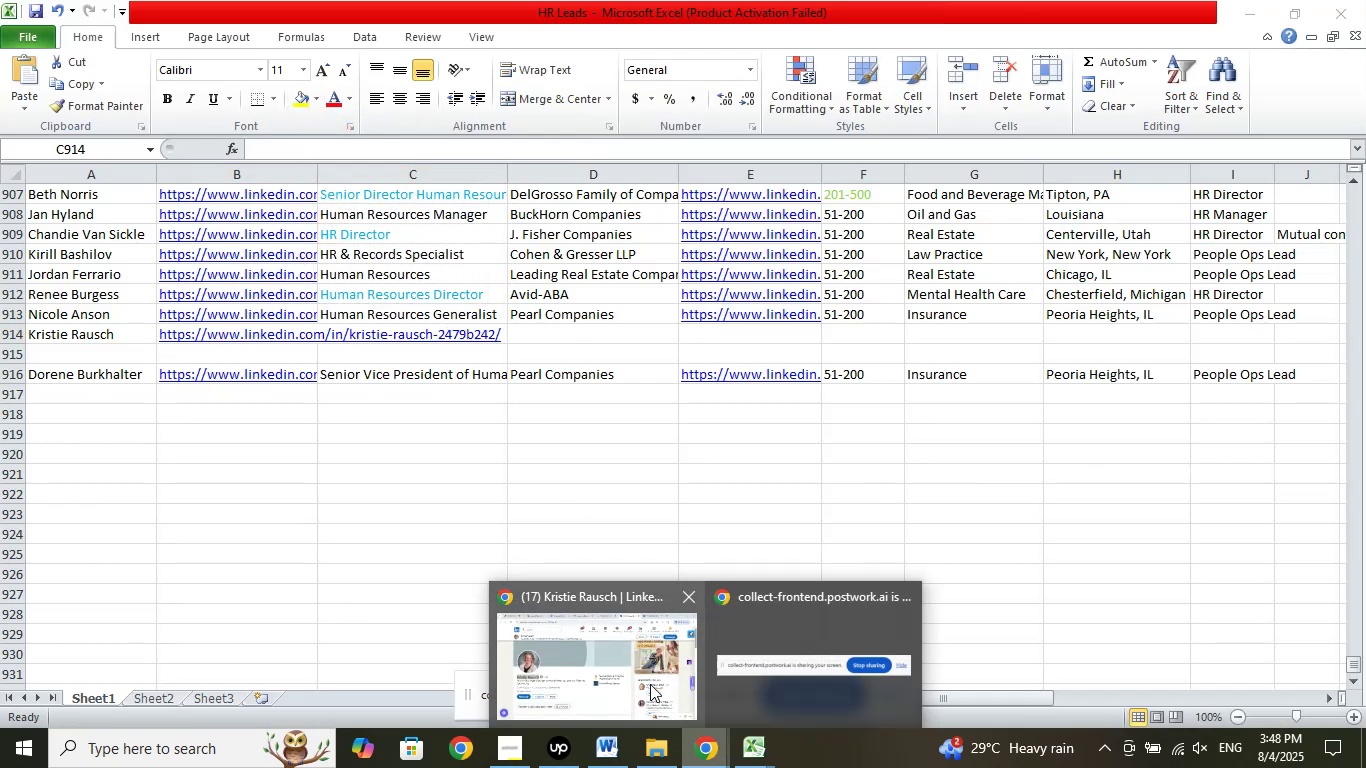 
left_click([617, 666])
 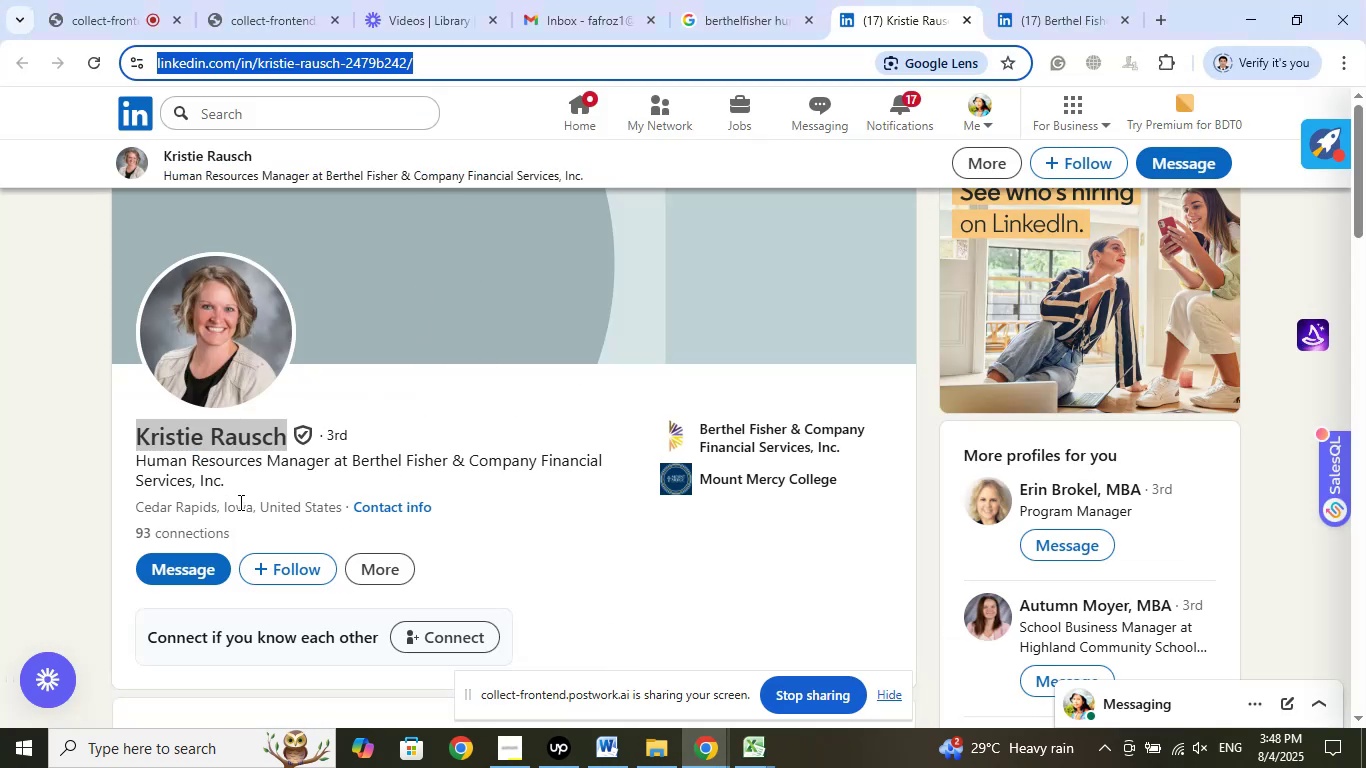 
left_click_drag(start_coordinate=[128, 459], to_coordinate=[330, 466])
 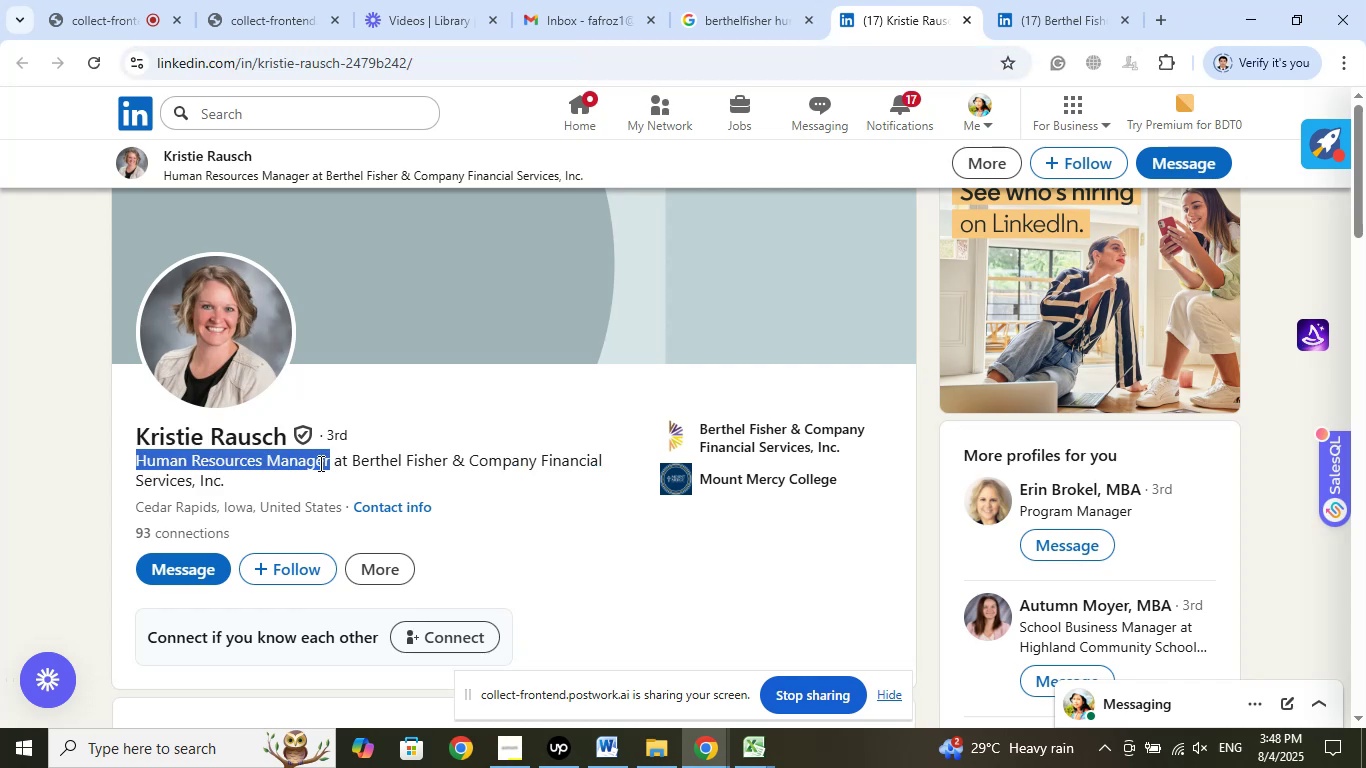 
right_click([319, 463])
 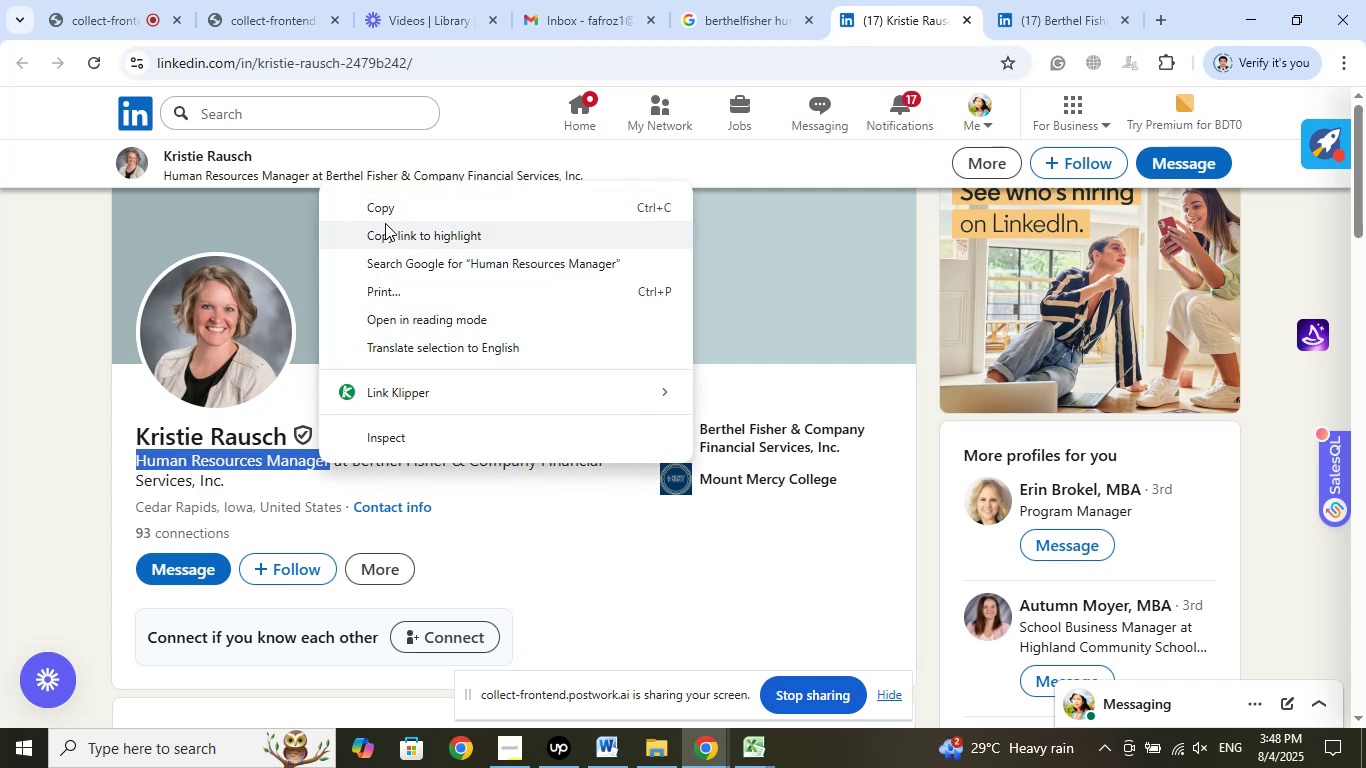 
left_click([383, 211])
 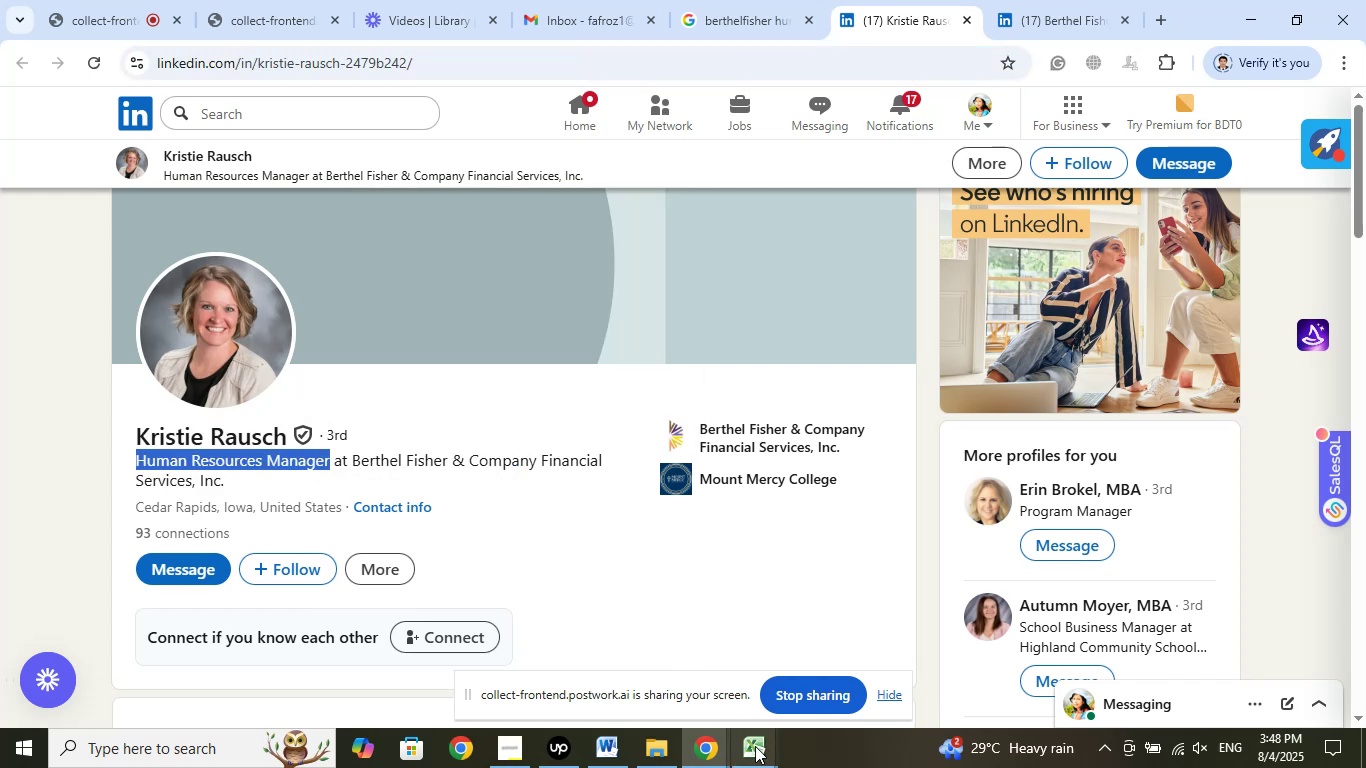 
left_click([753, 747])
 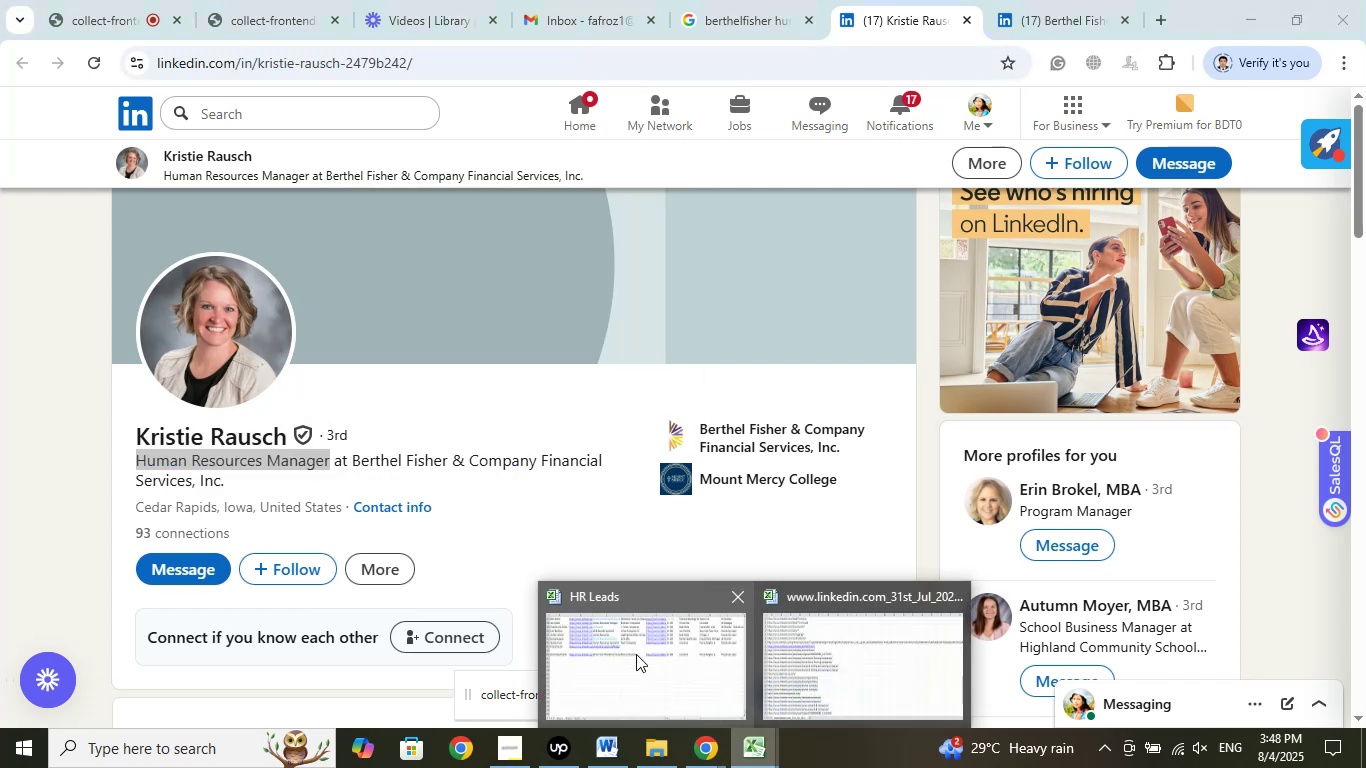 
left_click([636, 654])
 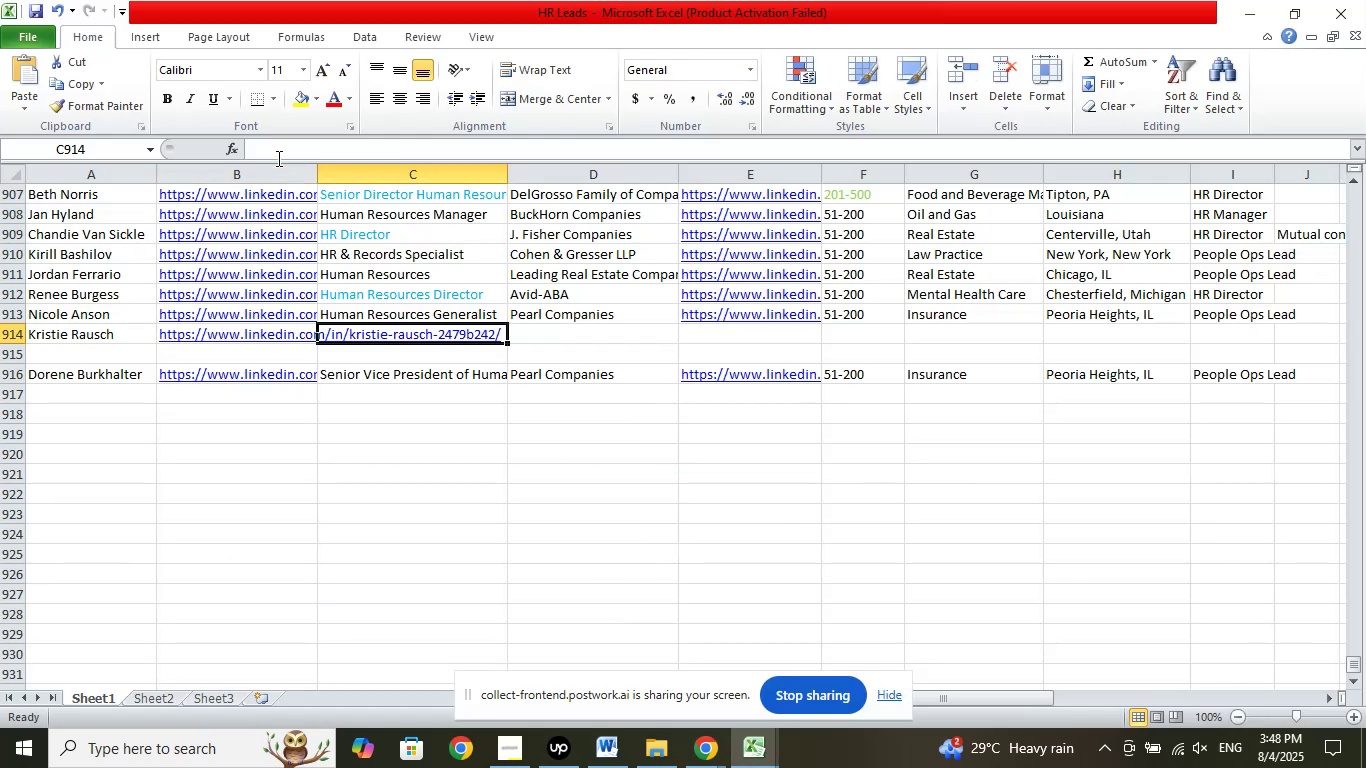 
left_click([273, 152])
 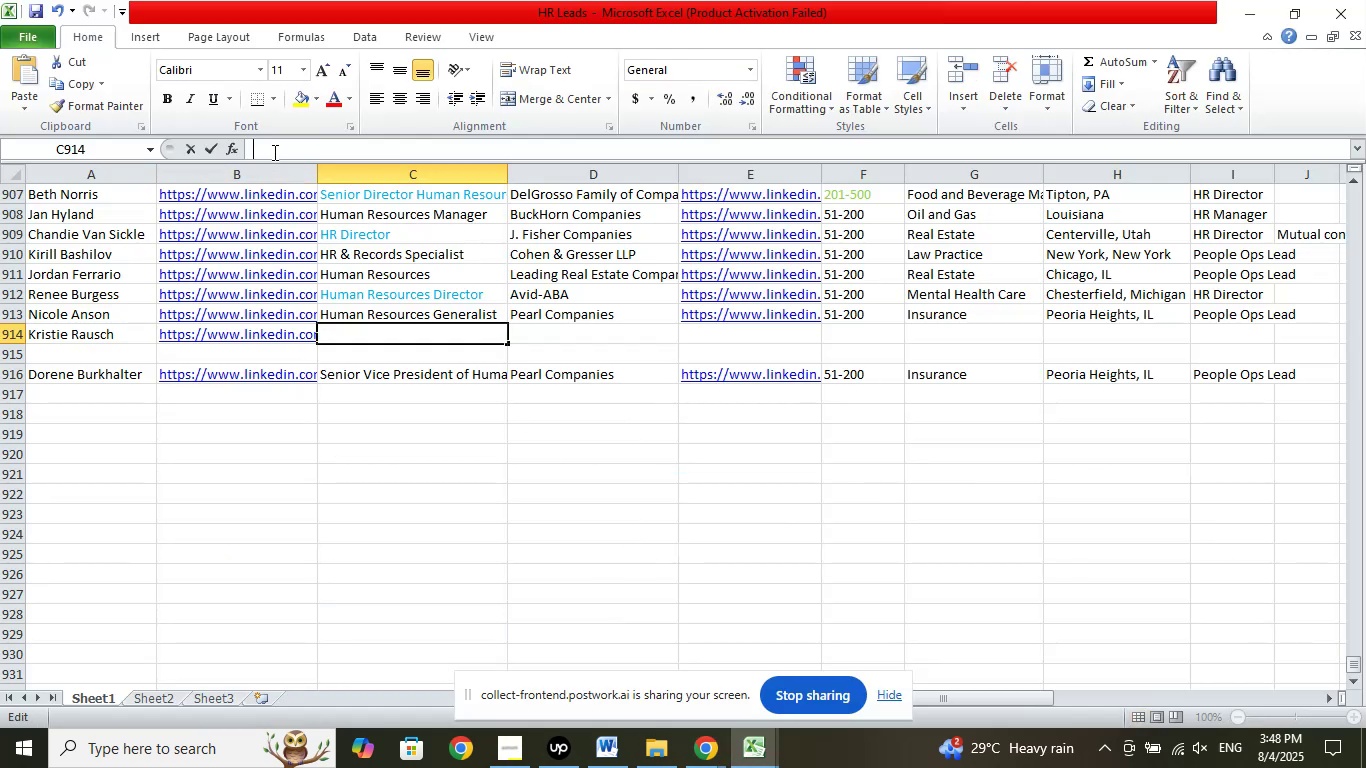 
right_click([273, 152])
 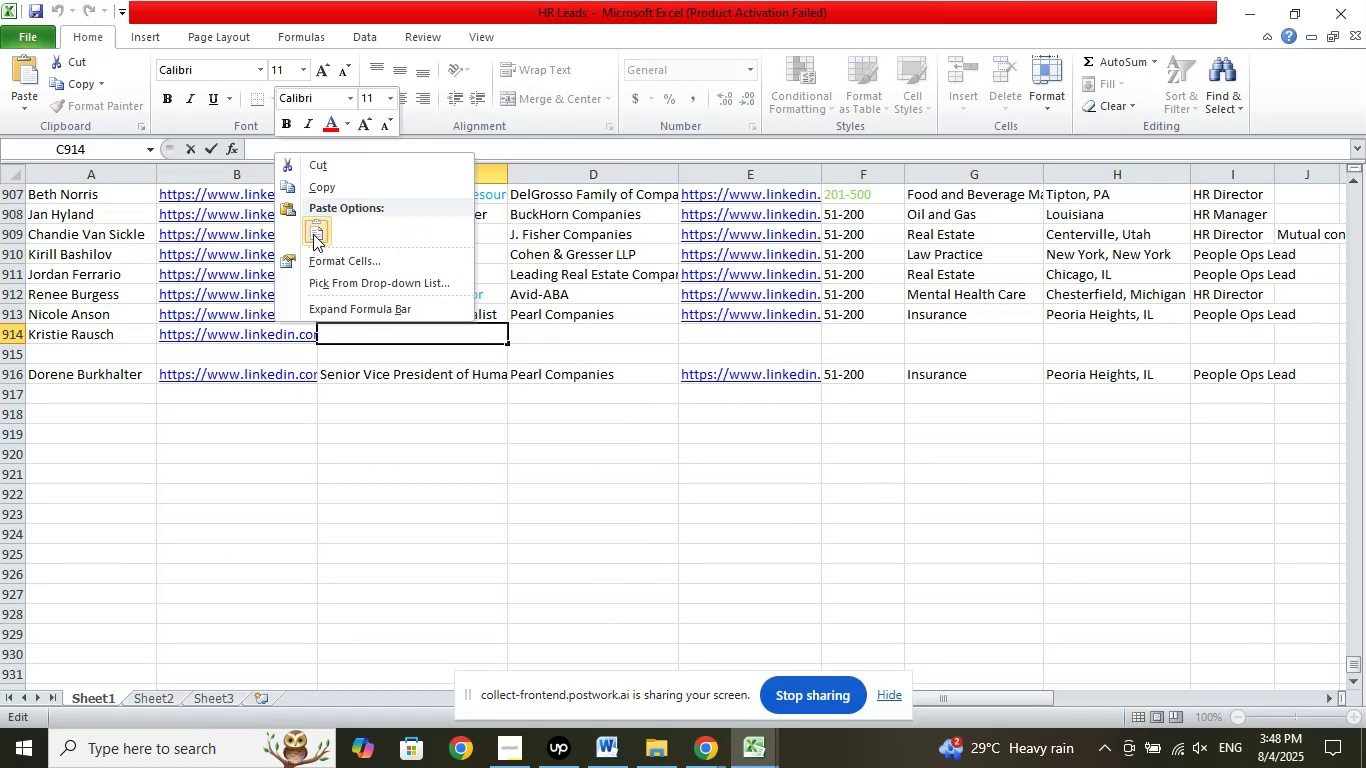 
left_click([313, 234])
 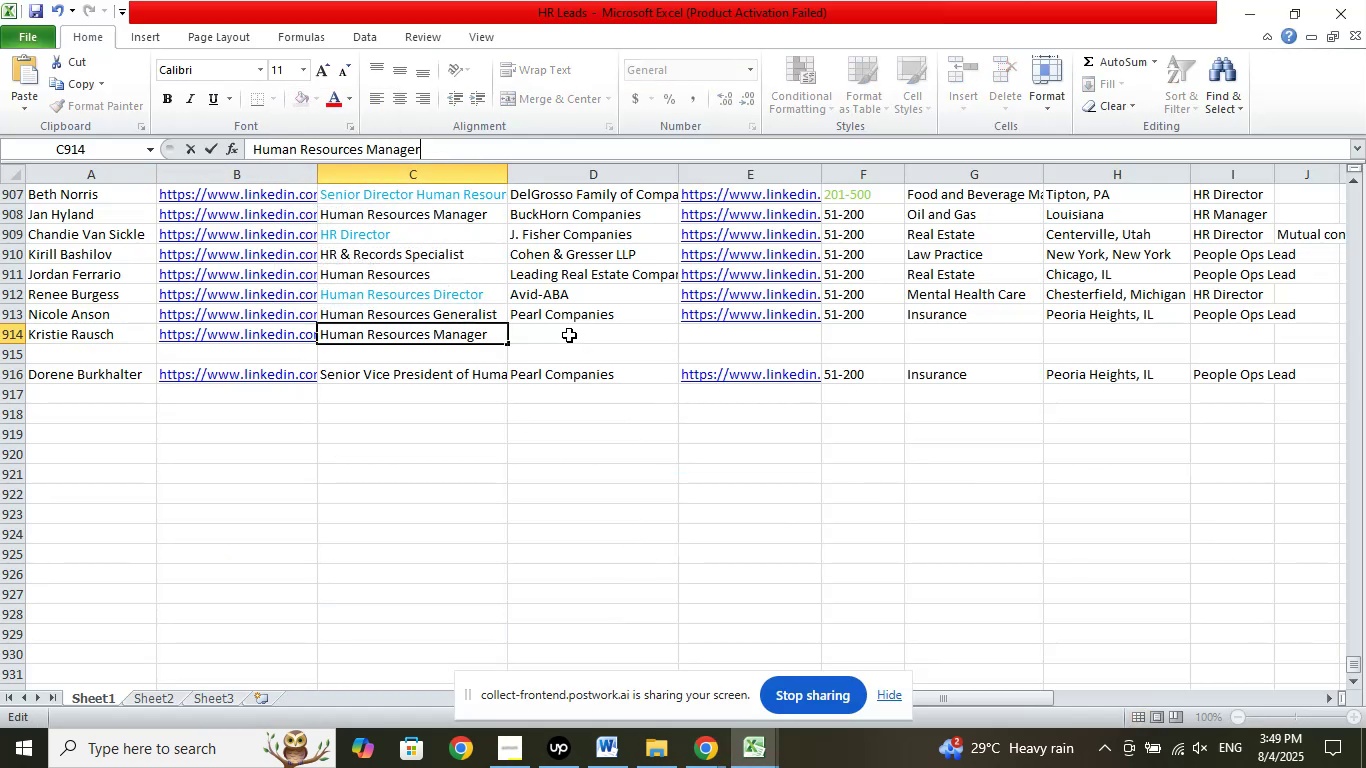 
left_click([569, 333])
 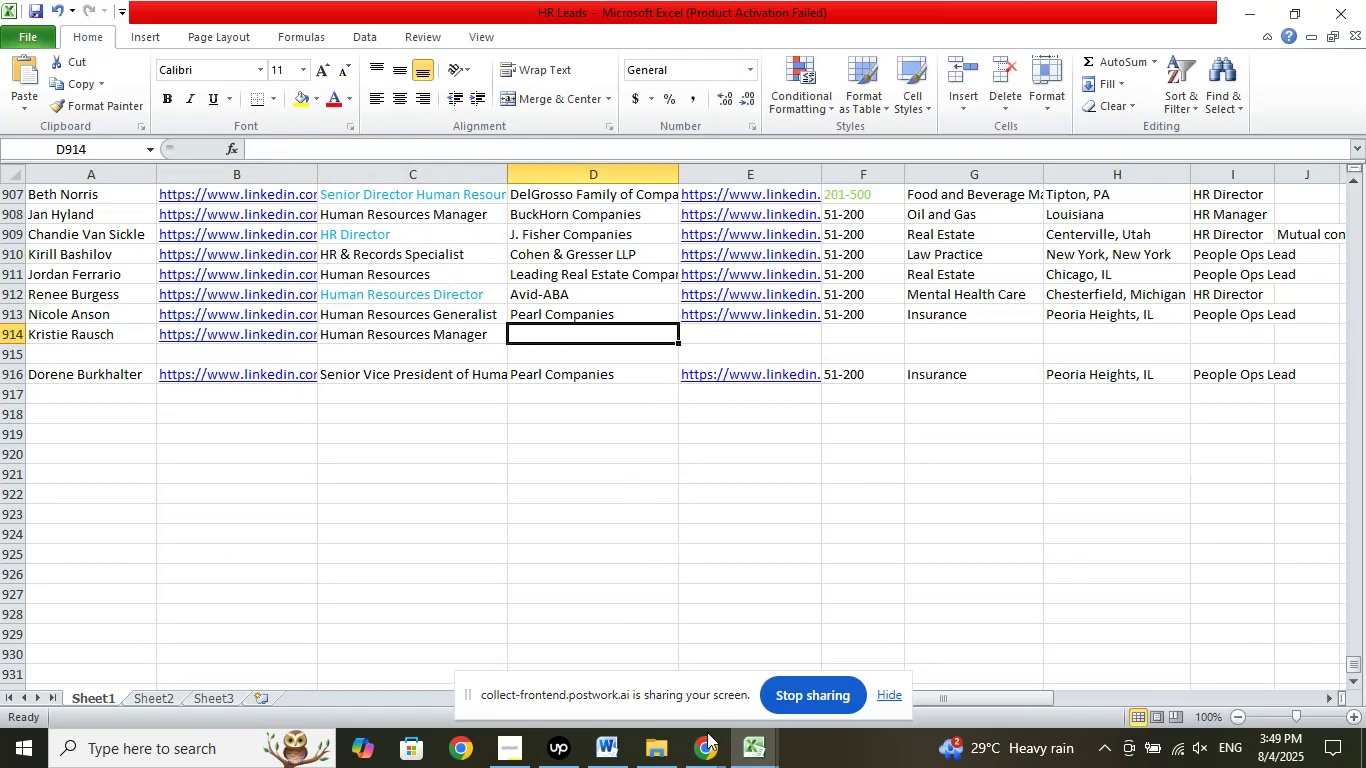 
left_click([700, 740])
 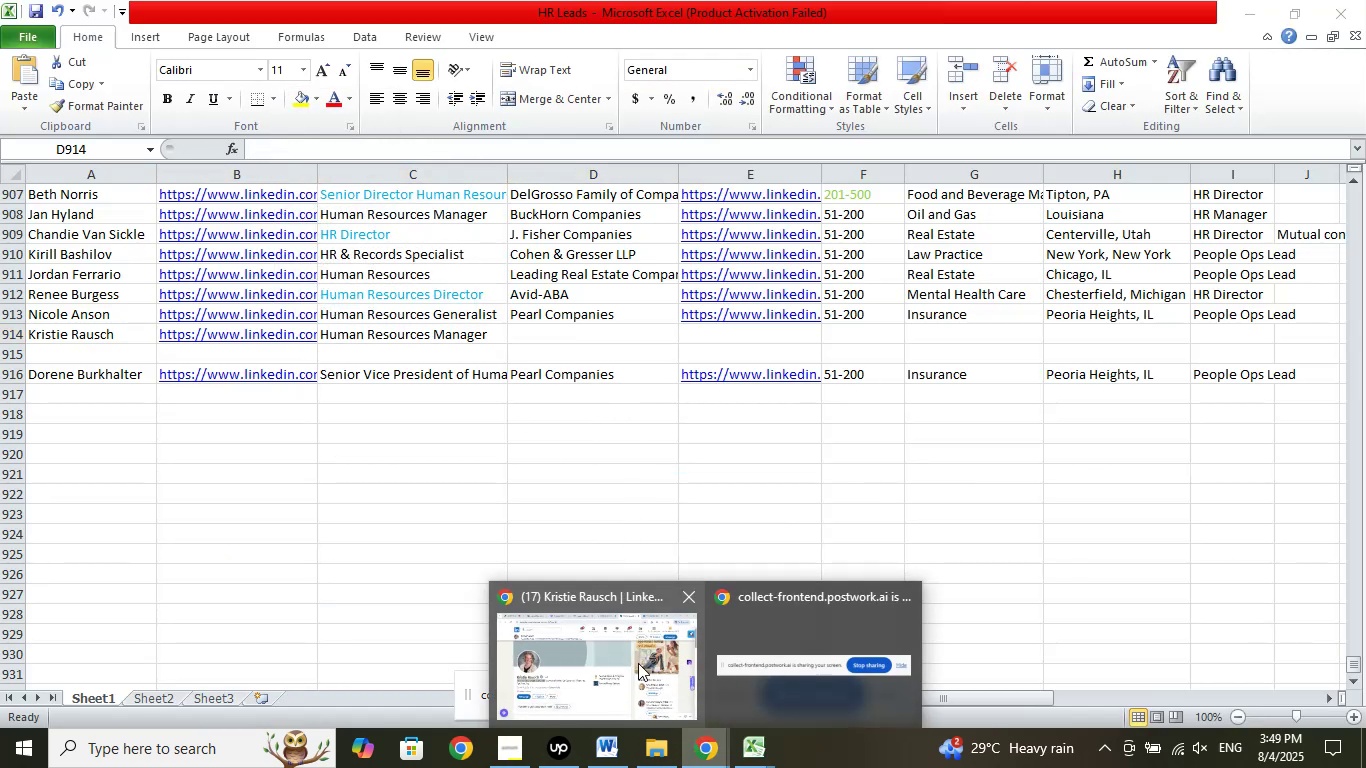 
left_click([638, 661])
 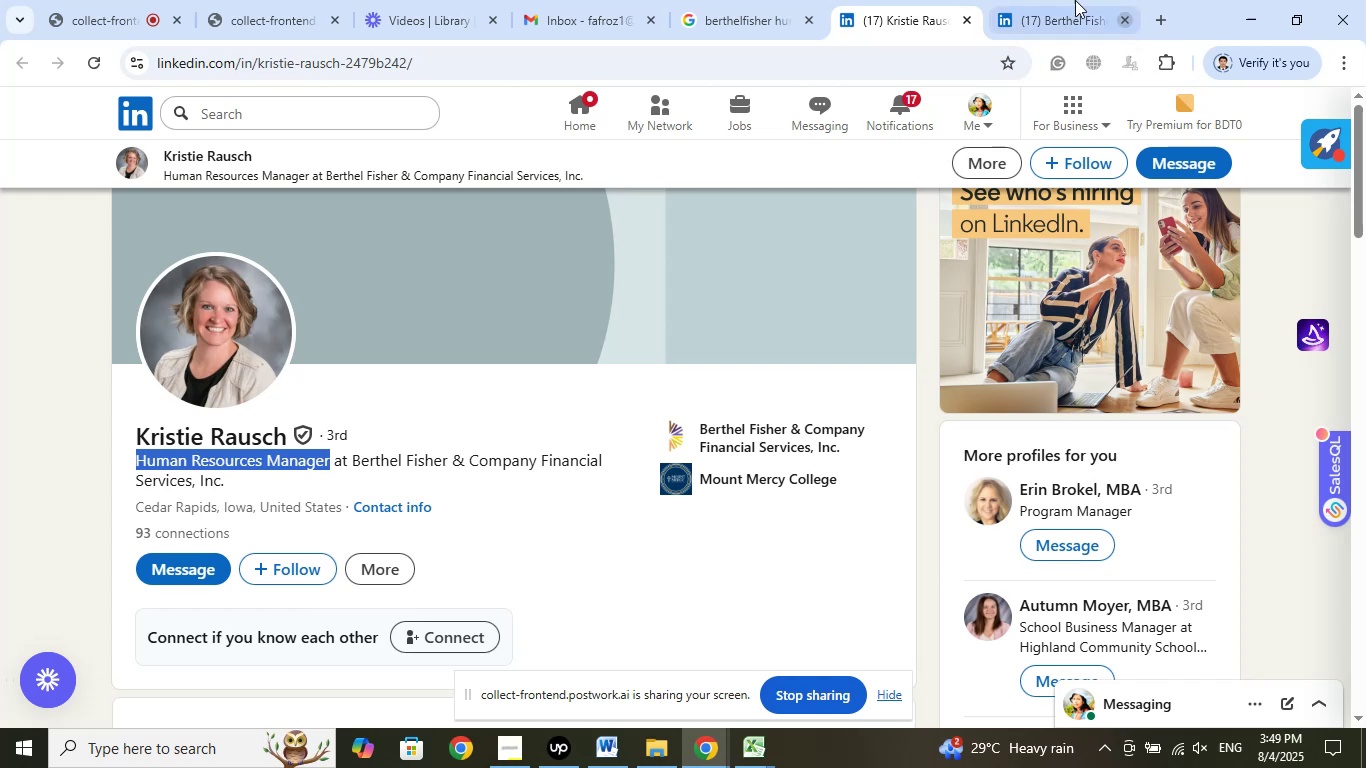 
left_click([1036, 0])
 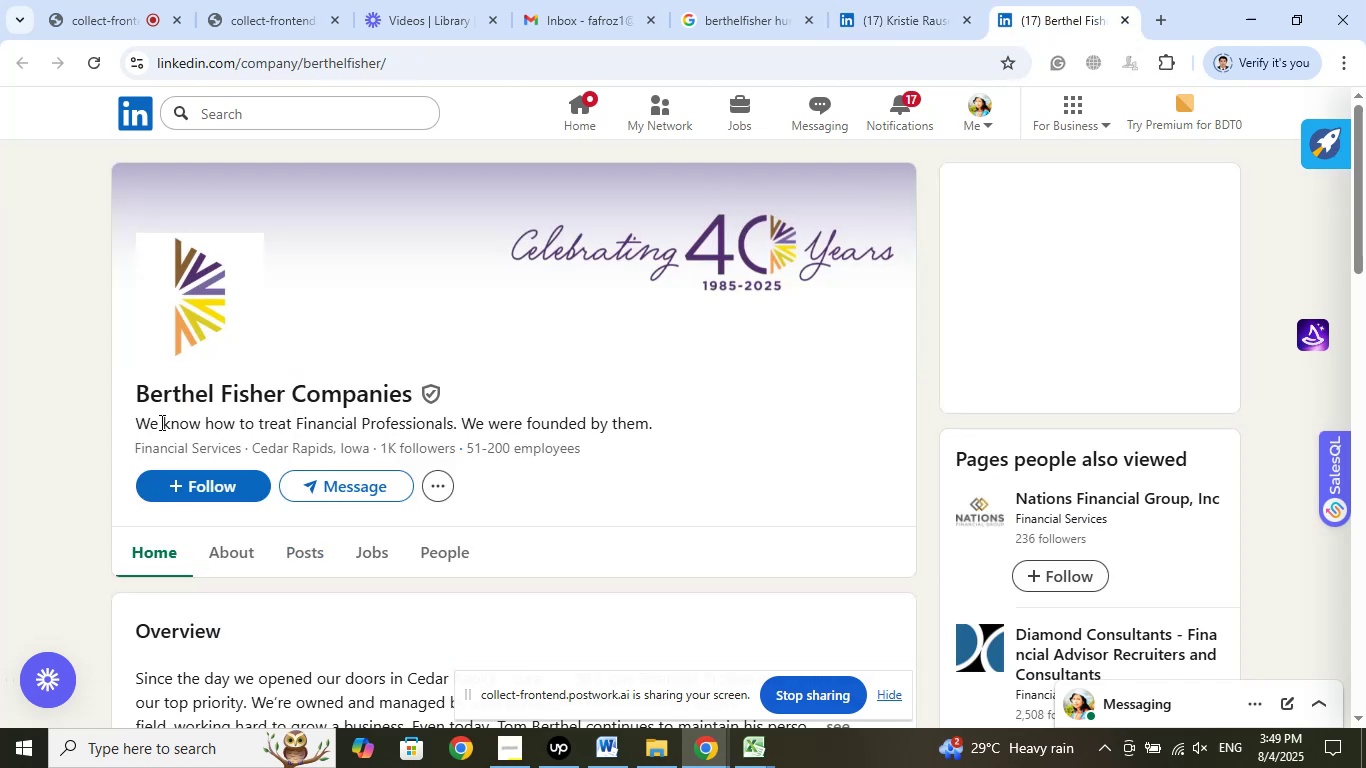 
left_click_drag(start_coordinate=[124, 401], to_coordinate=[412, 394])
 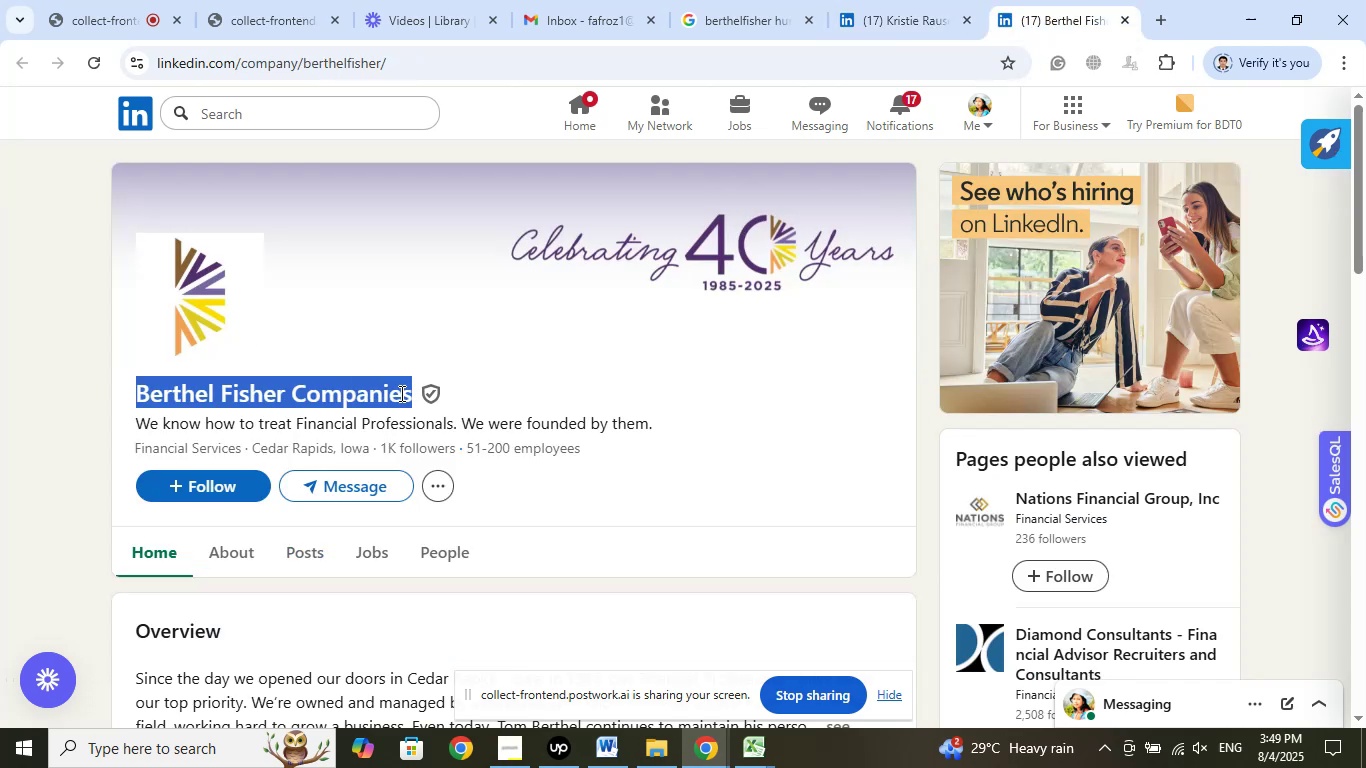 
right_click([400, 393])
 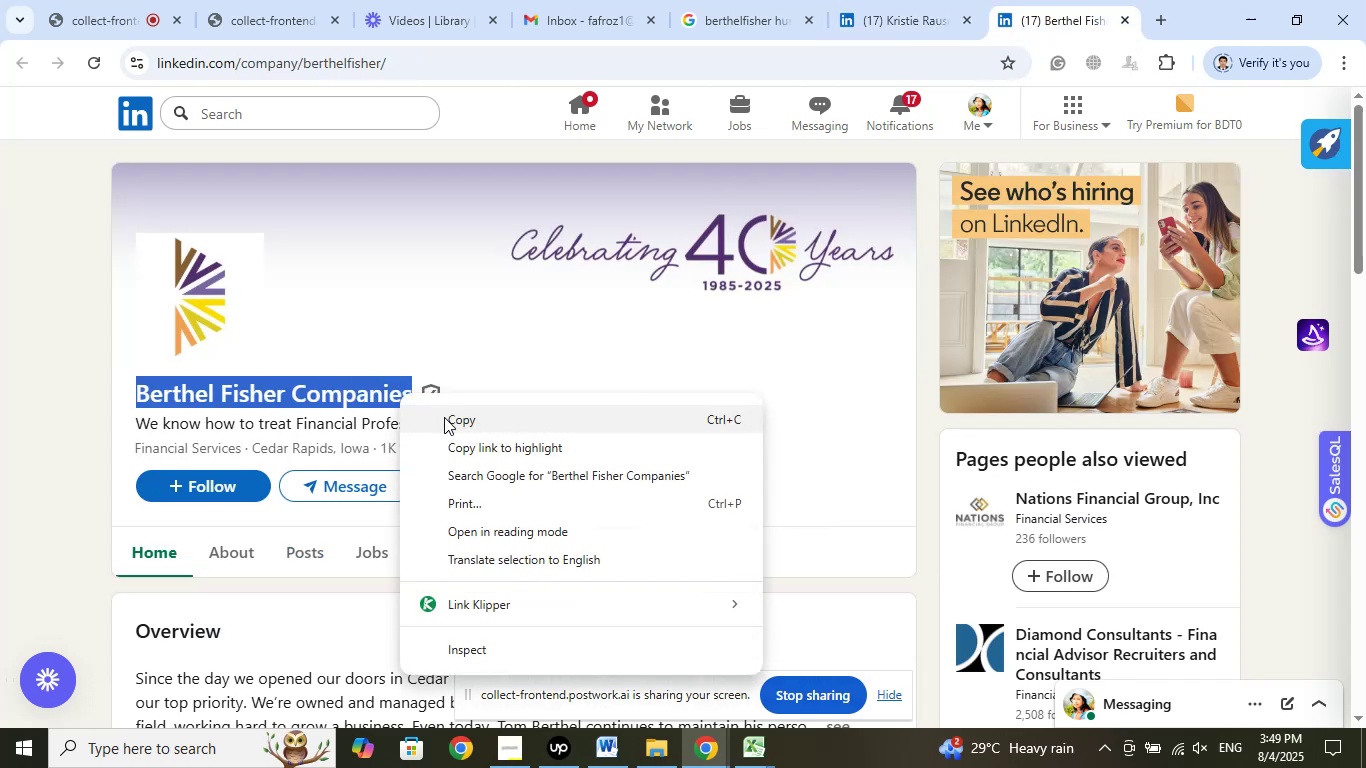 
left_click_drag(start_coordinate=[445, 418], to_coordinate=[450, 428])
 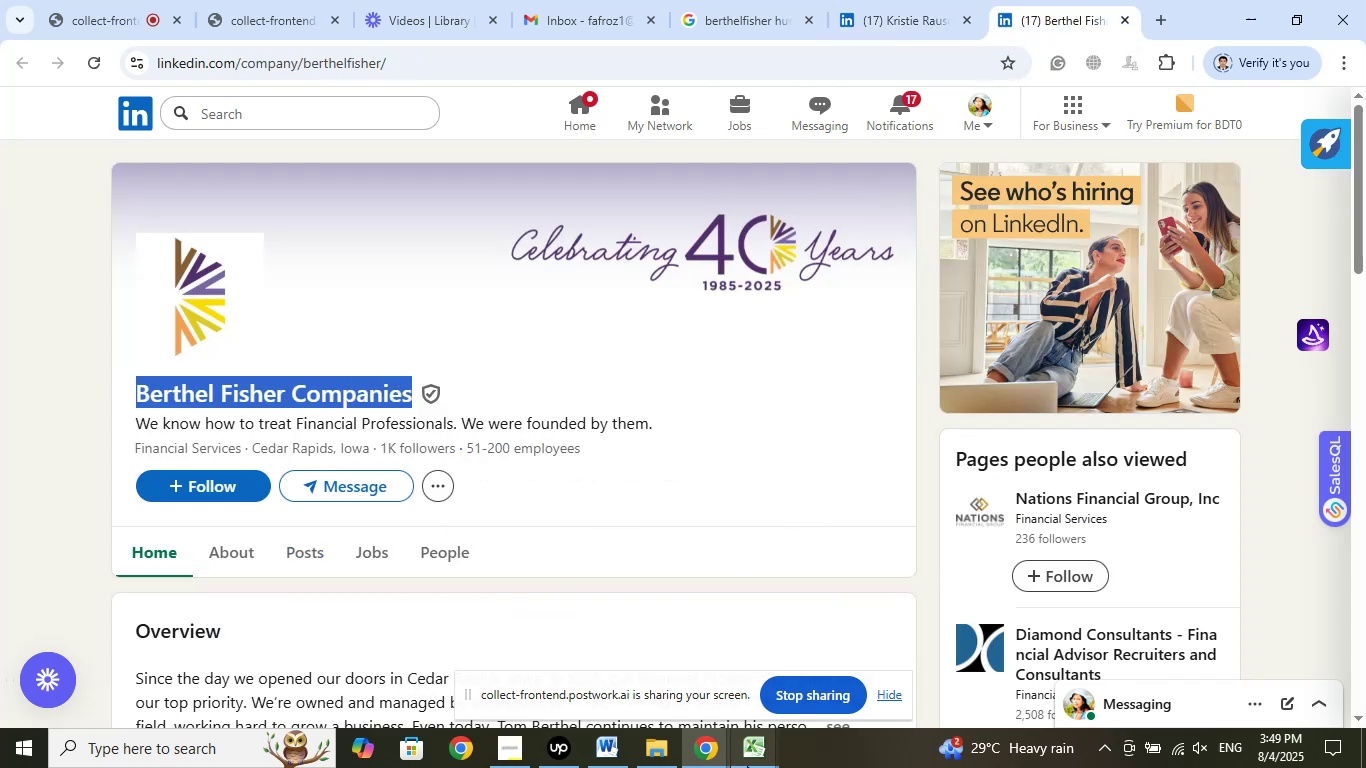 
left_click([750, 759])
 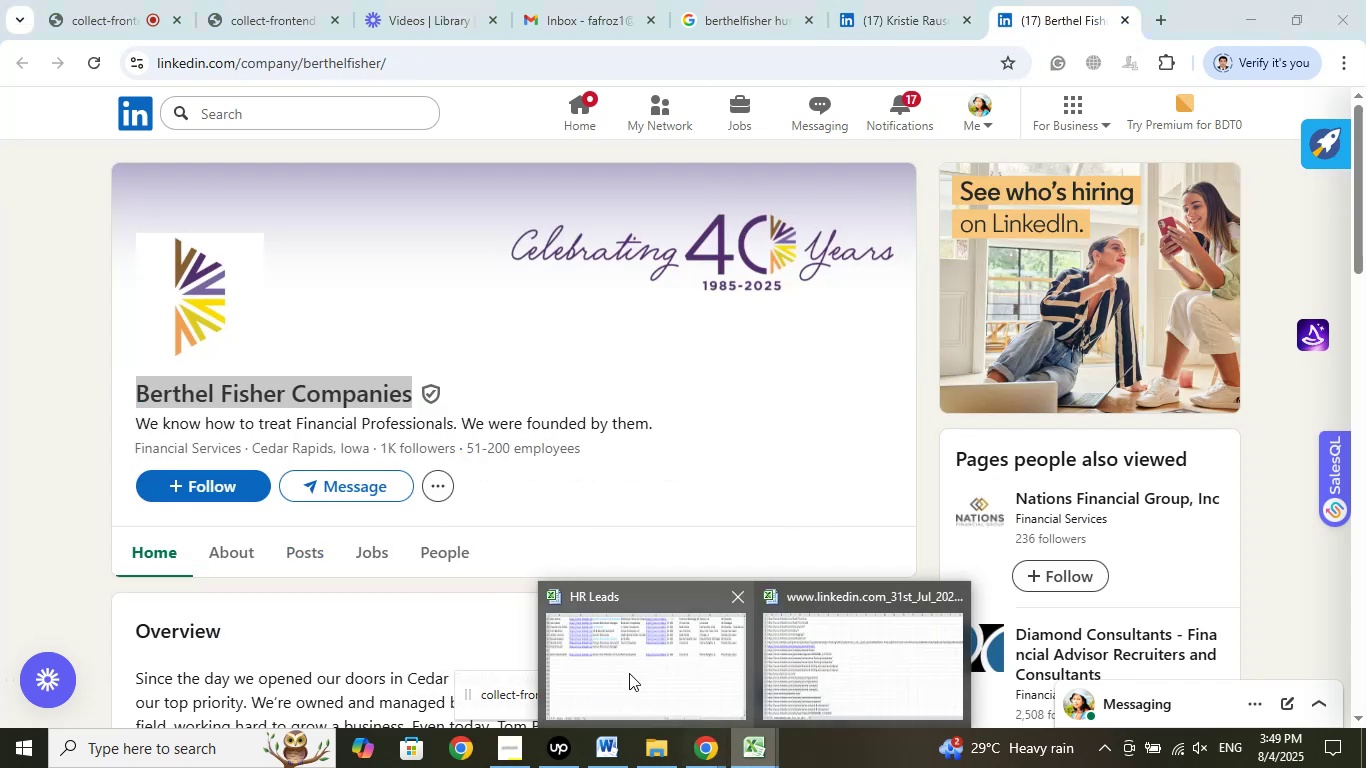 
left_click([629, 673])
 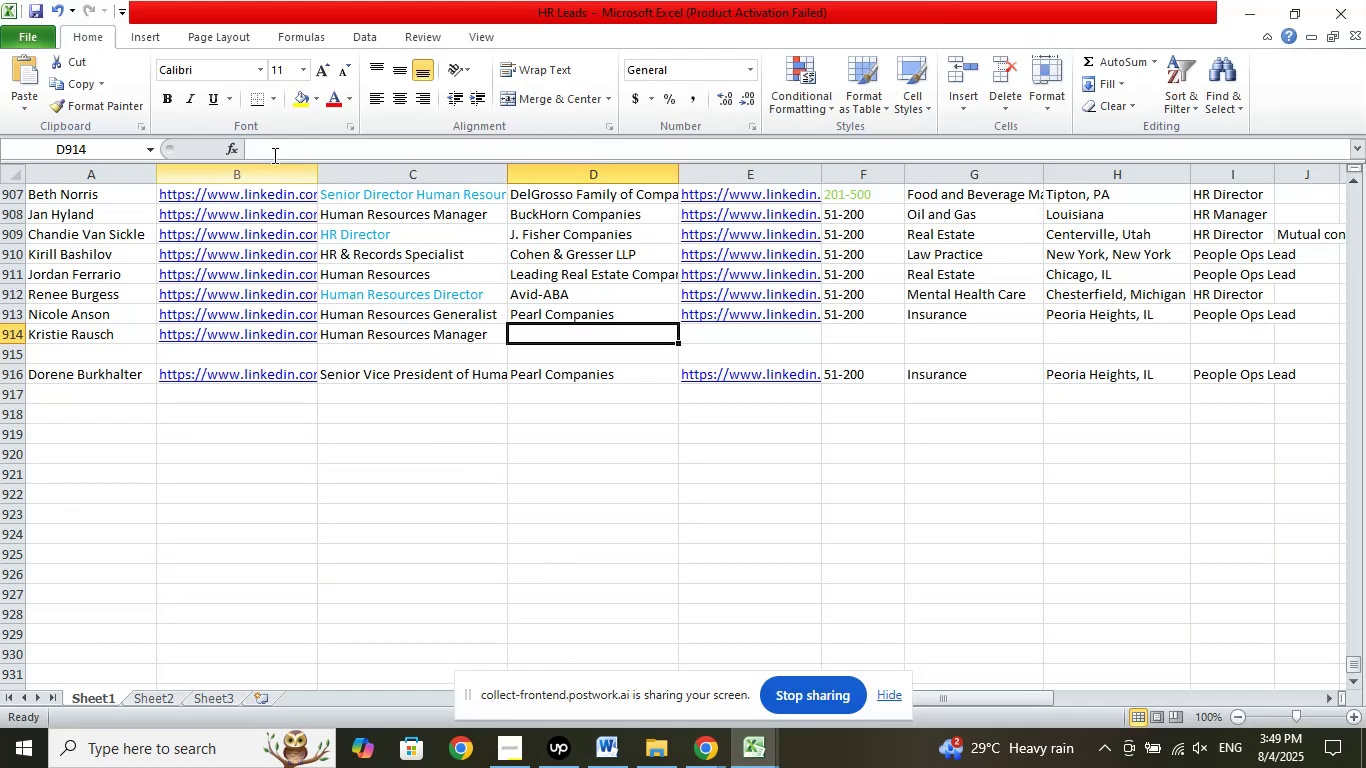 
left_click([272, 146])
 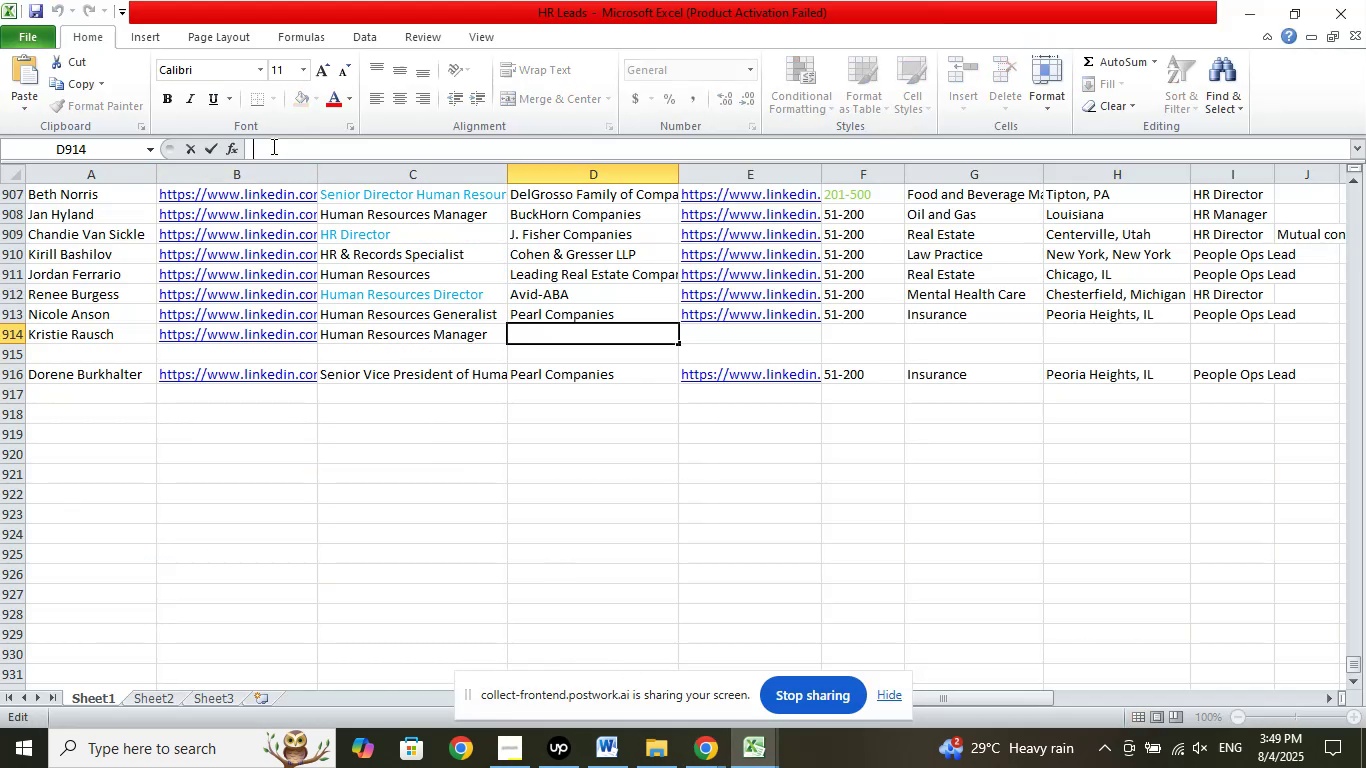 
right_click([272, 146])
 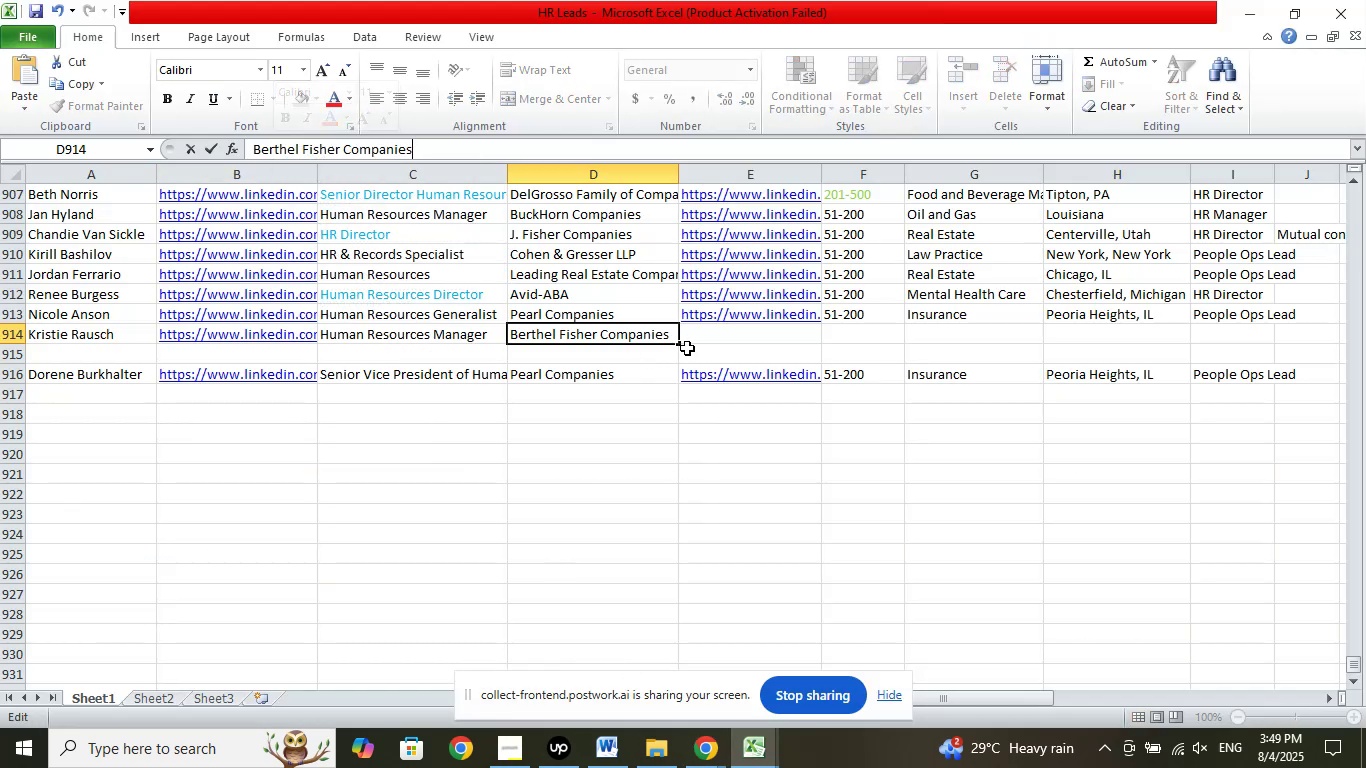 
left_click([731, 329])
 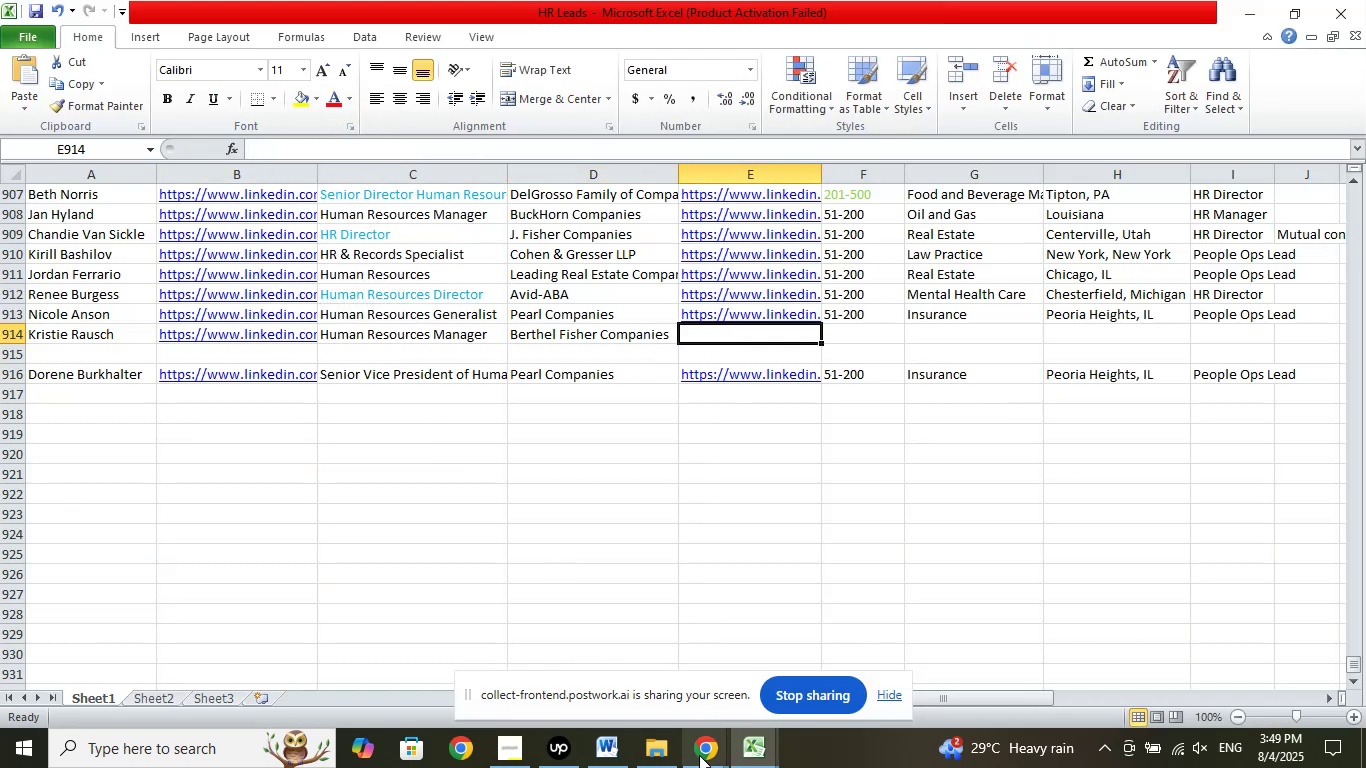 
left_click([694, 755])
 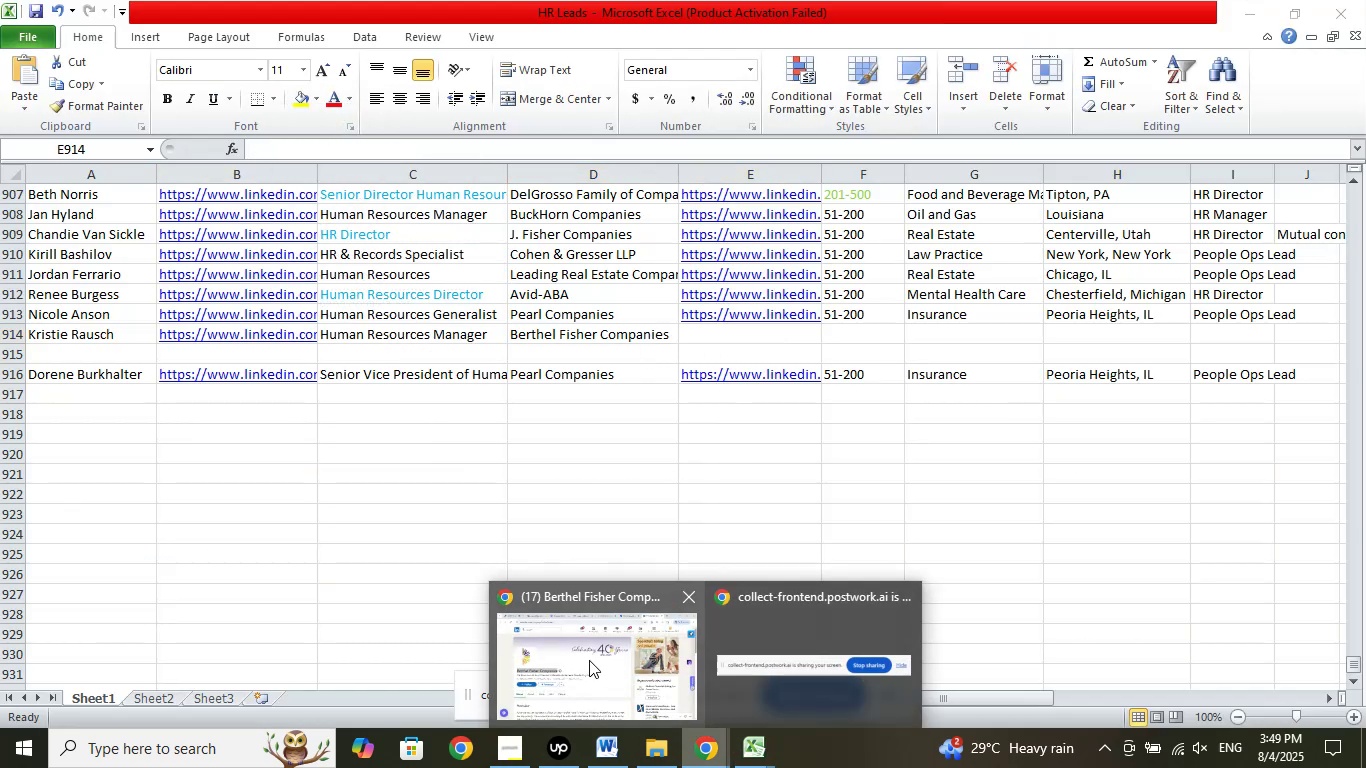 
left_click([589, 660])
 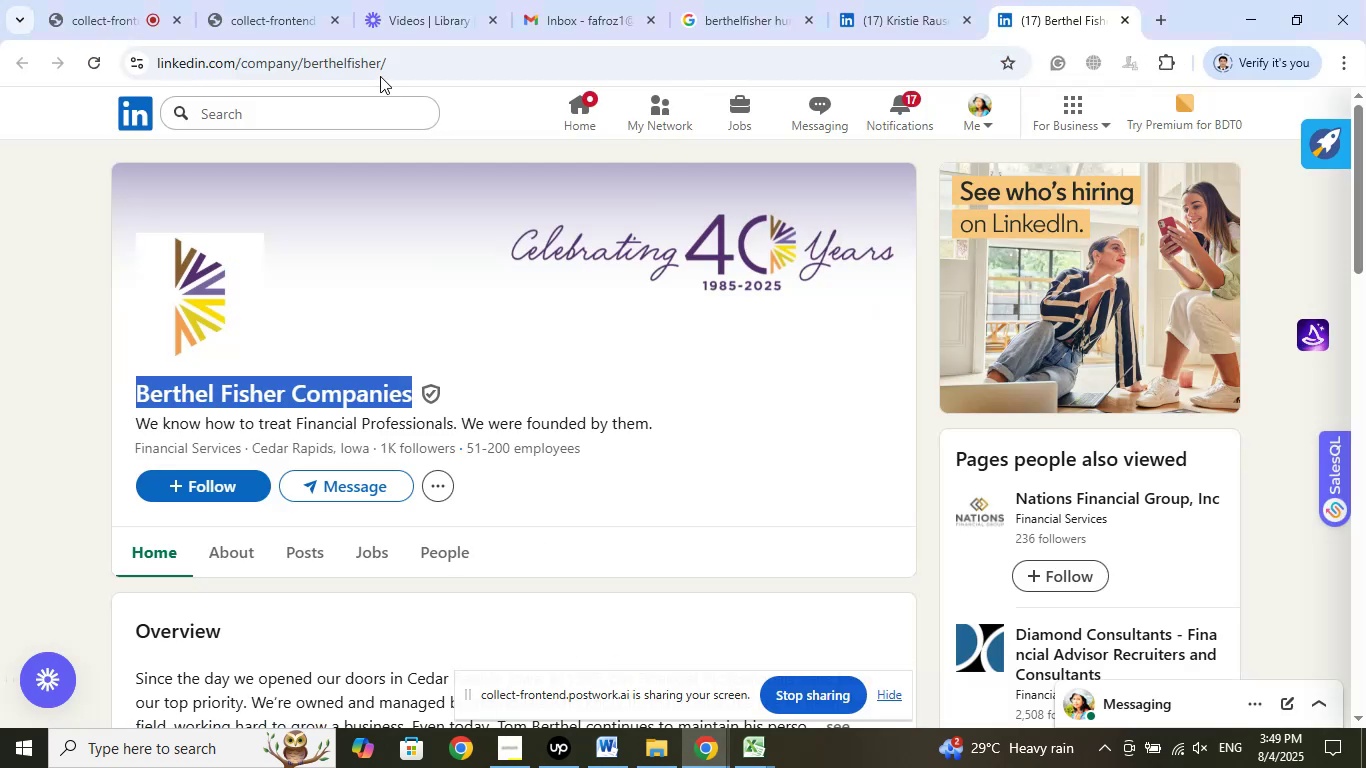 
left_click([380, 65])
 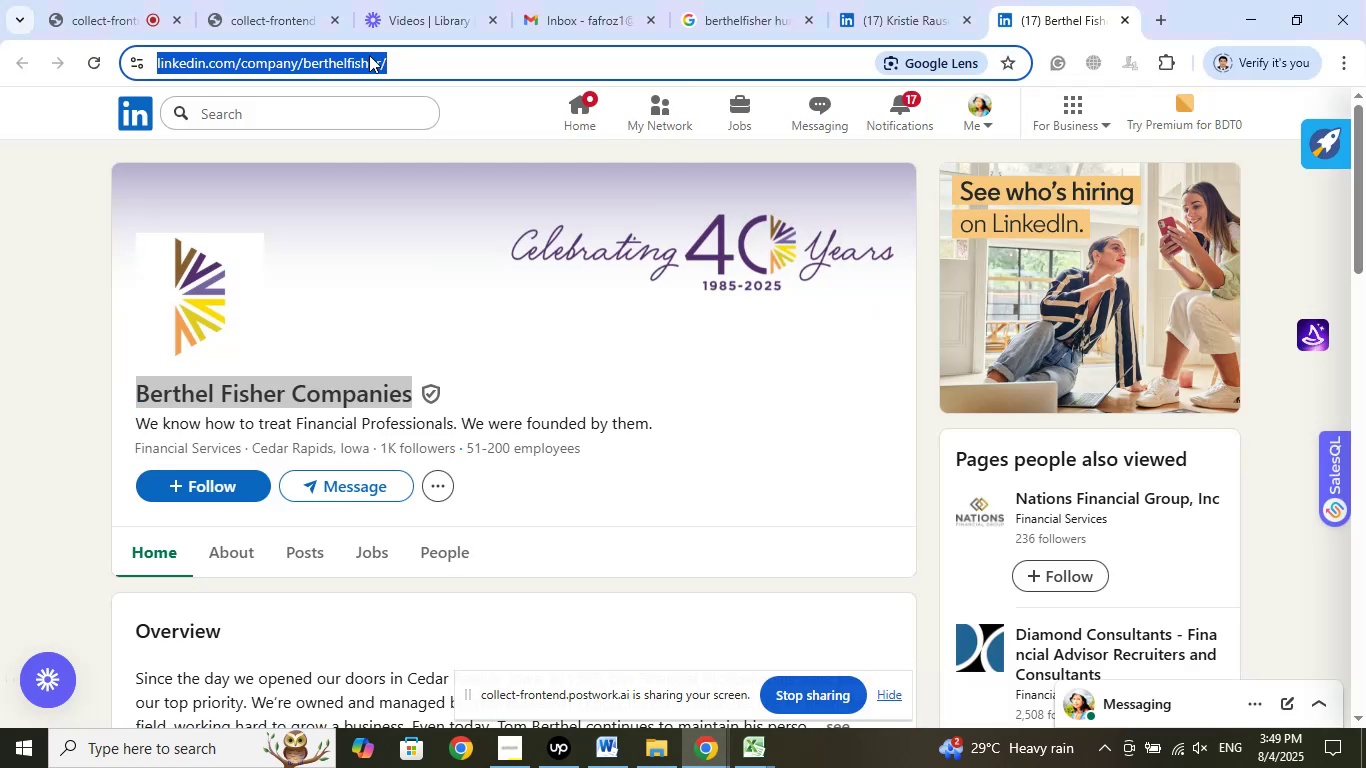 
right_click([369, 55])
 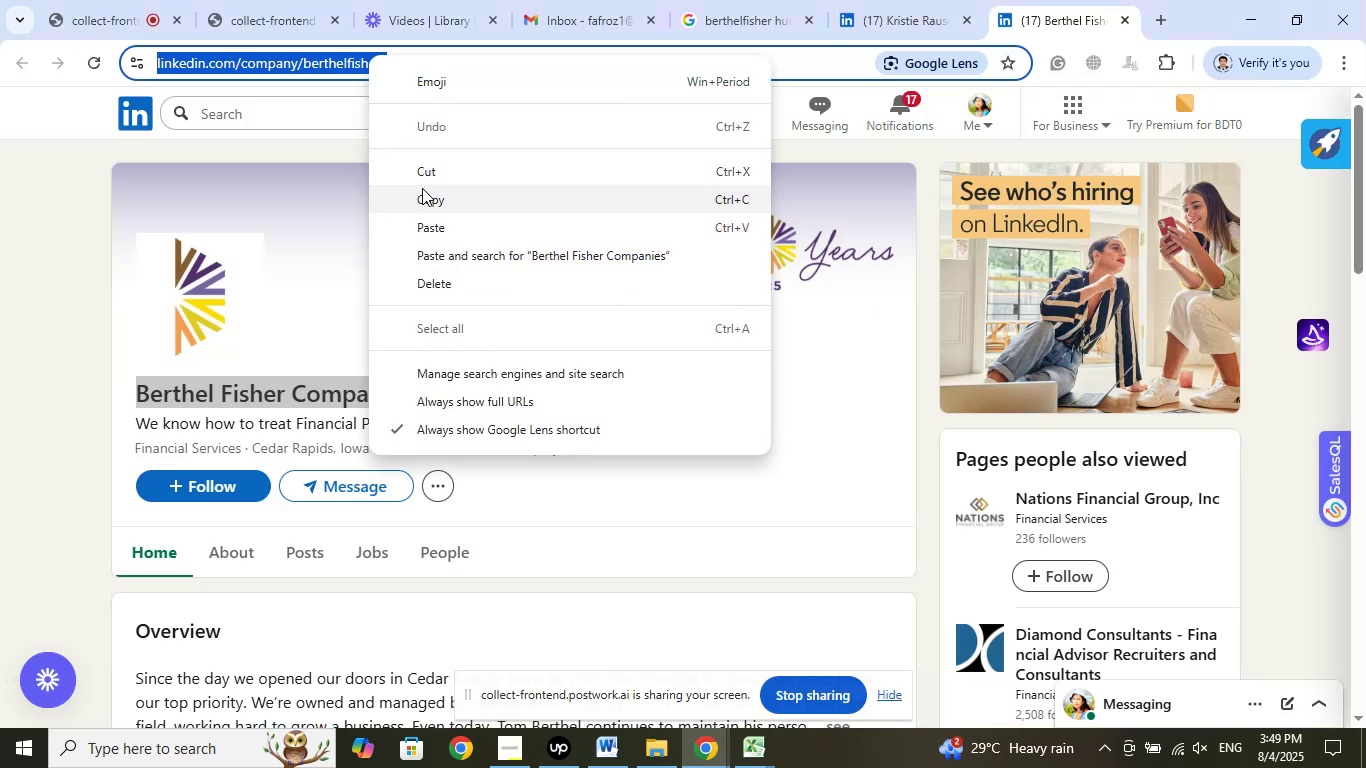 
left_click([424, 190])
 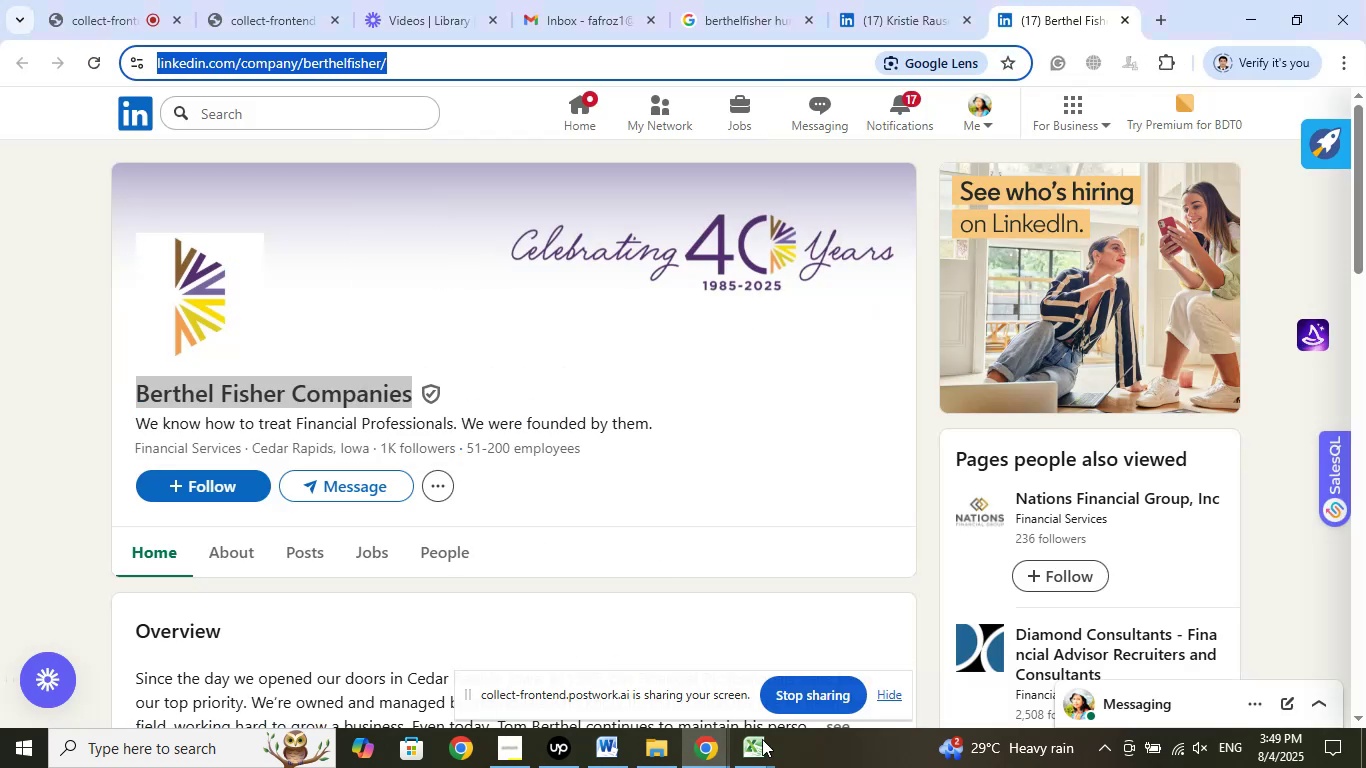 
left_click([762, 754])
 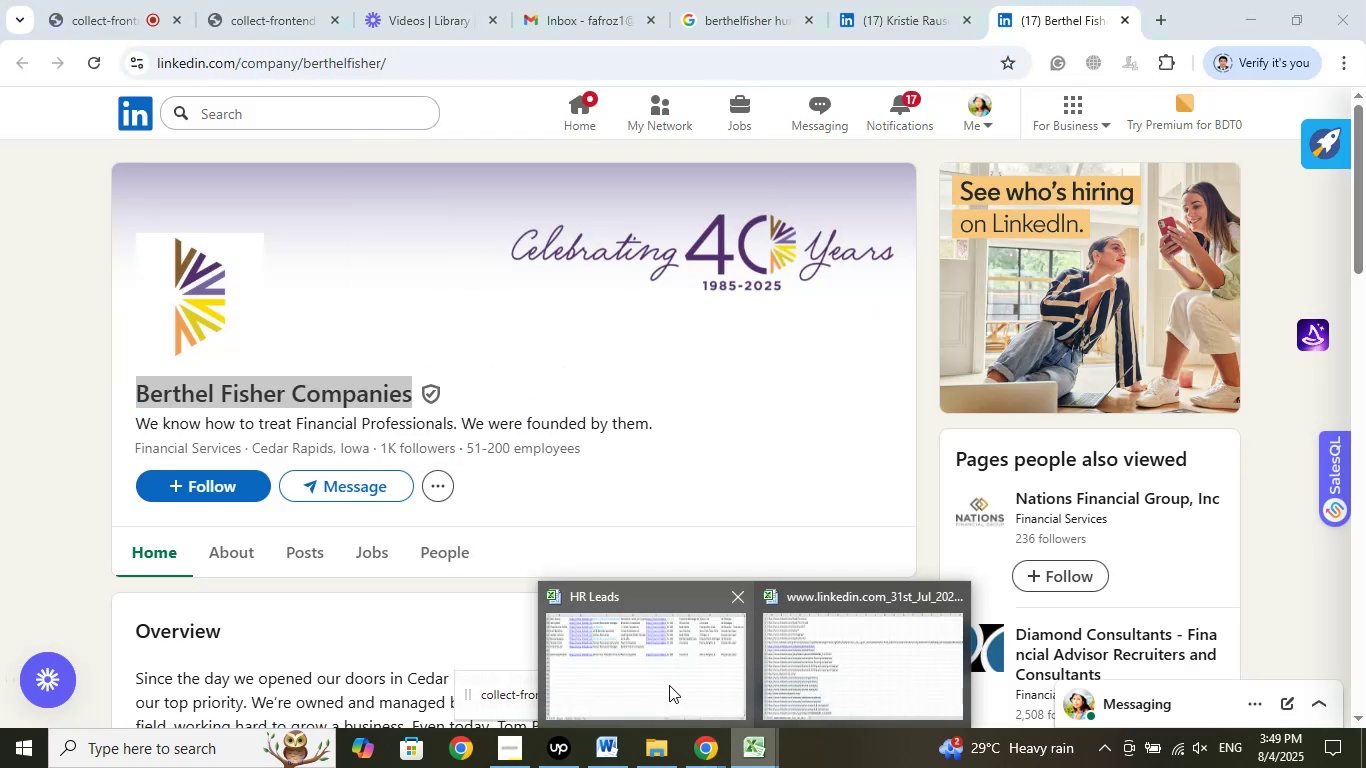 
left_click([669, 685])
 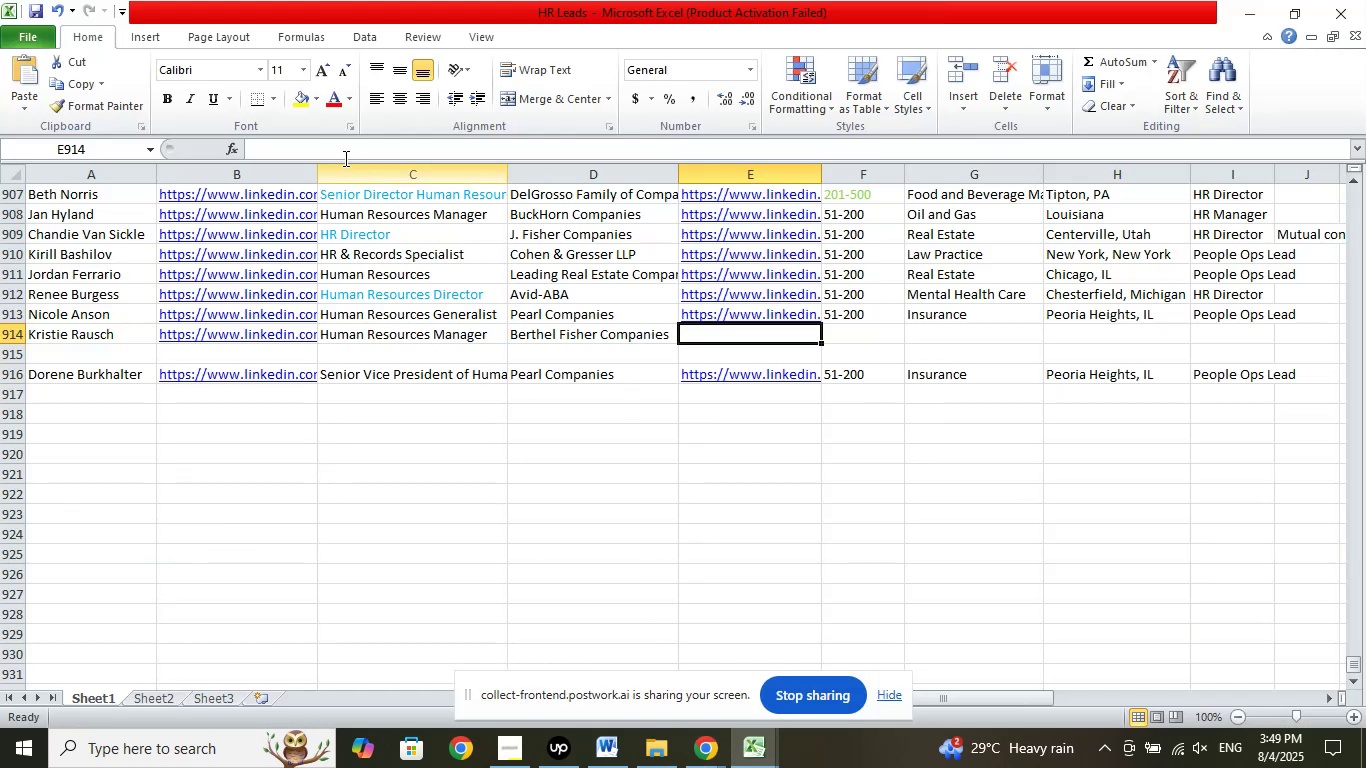 
left_click([338, 150])
 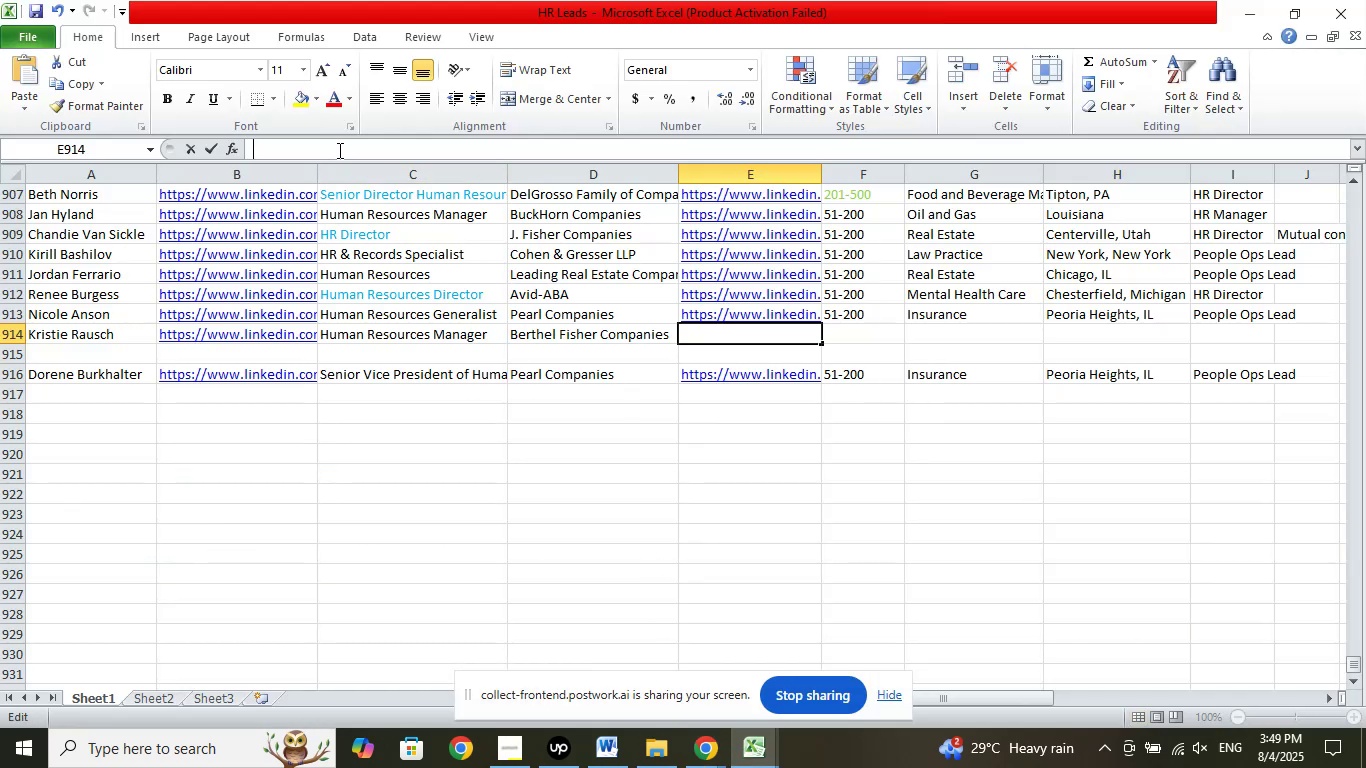 
right_click([338, 150])
 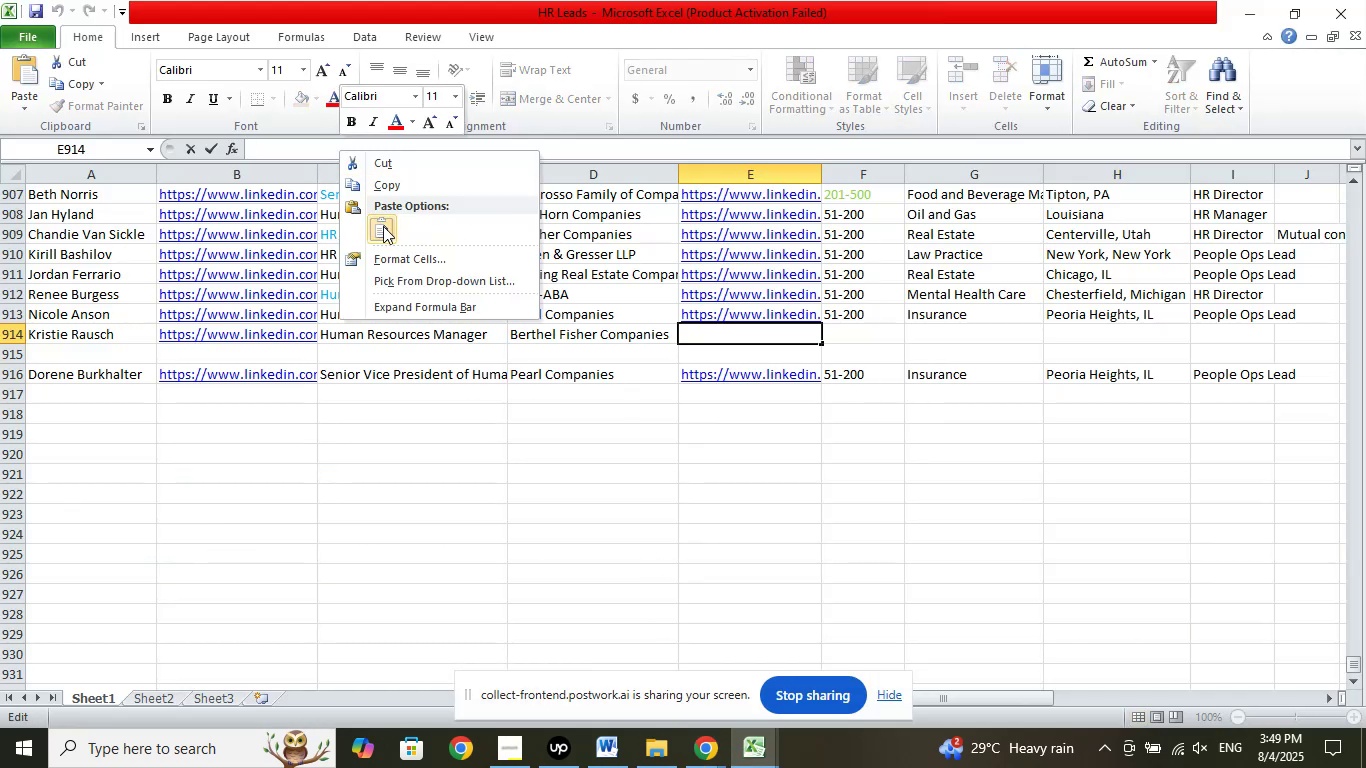 
left_click([383, 226])
 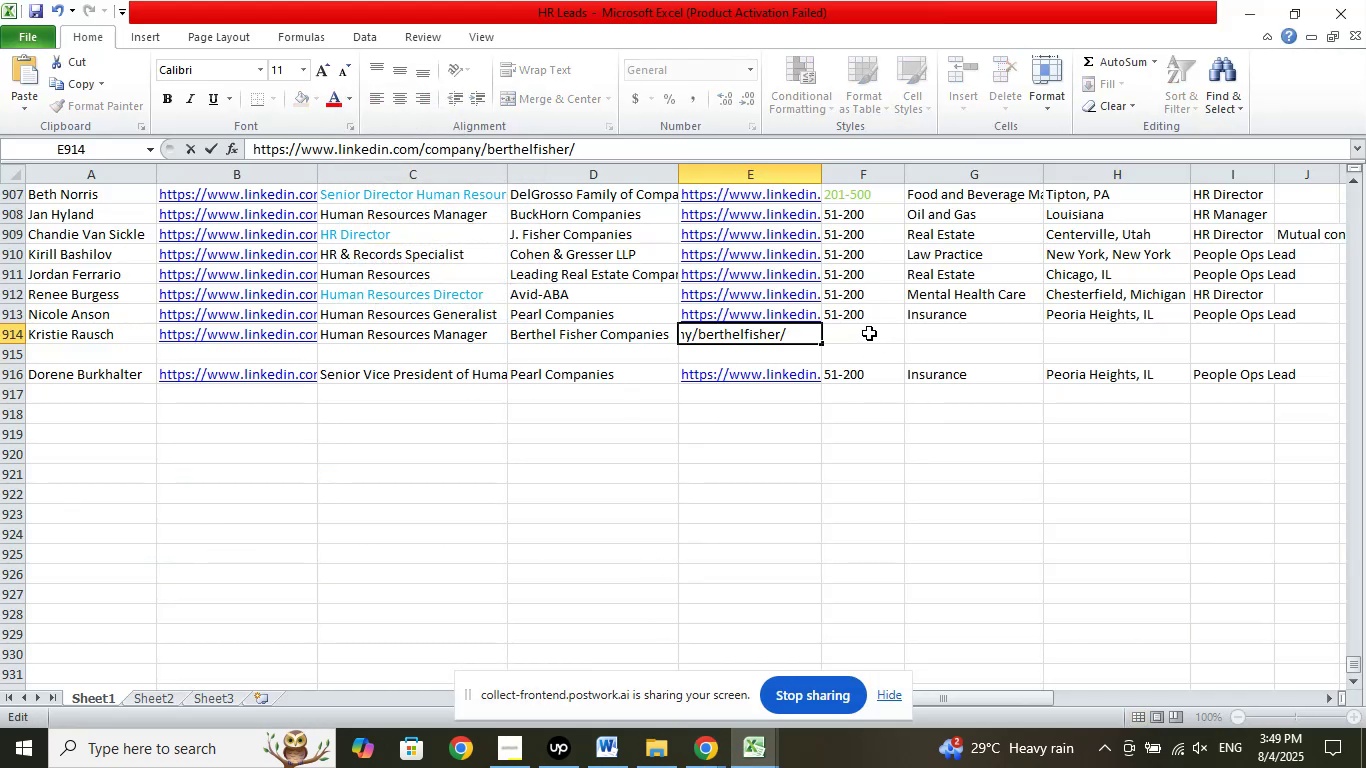 
left_click([869, 333])
 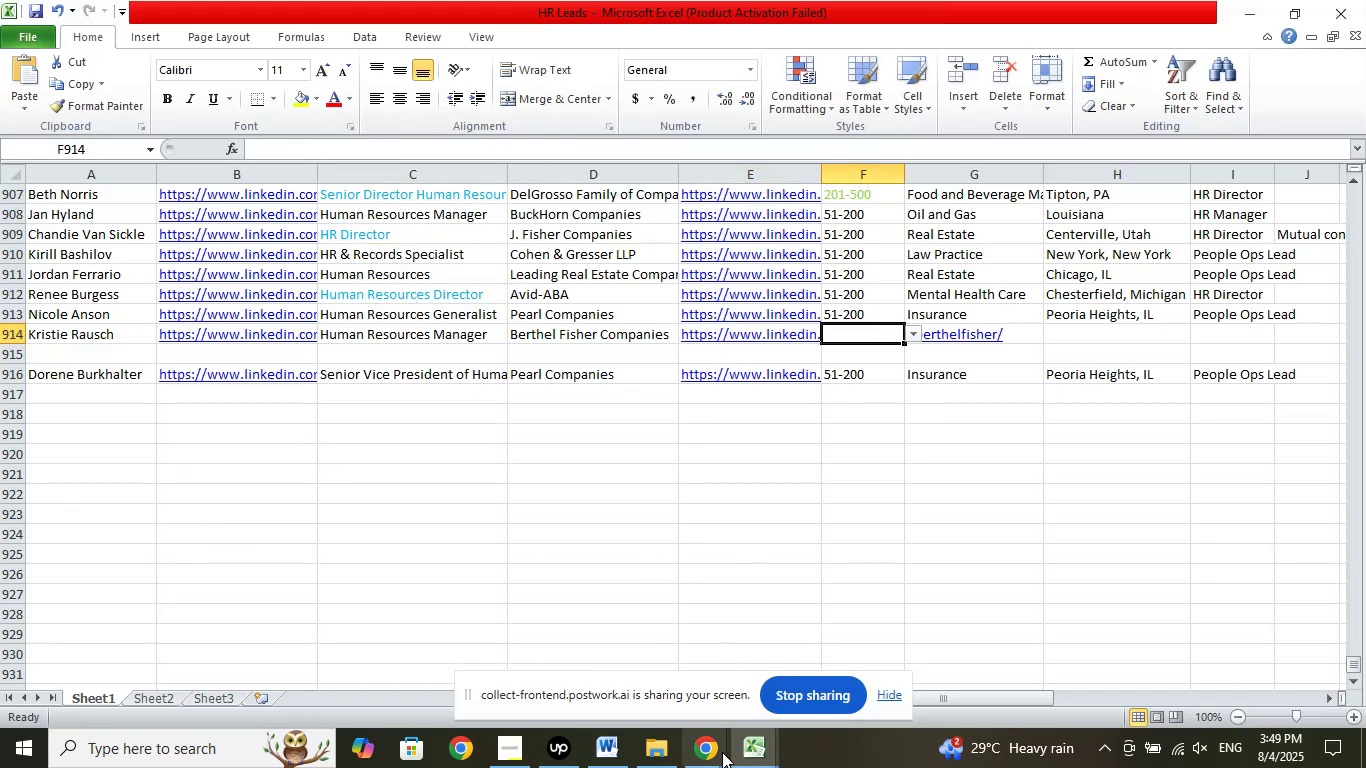 
left_click([707, 766])
 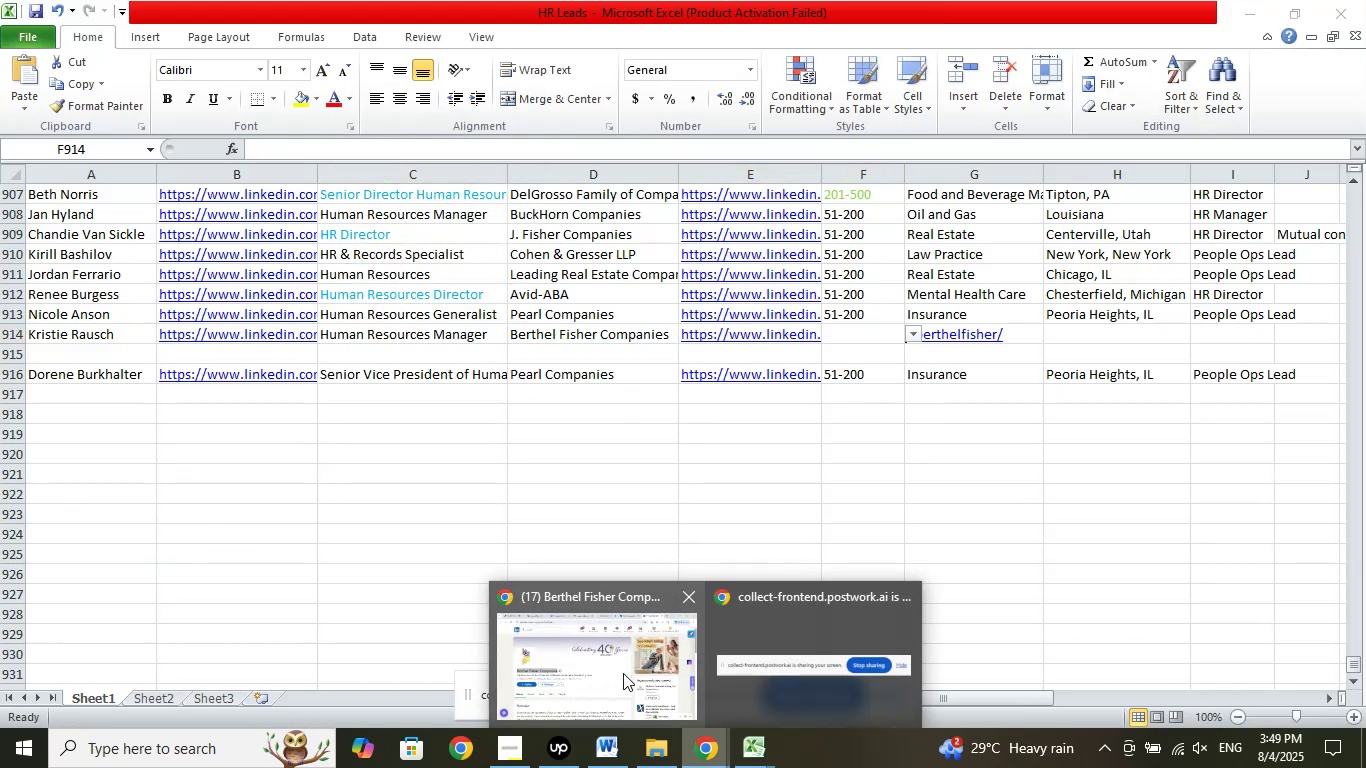 
left_click([623, 673])
 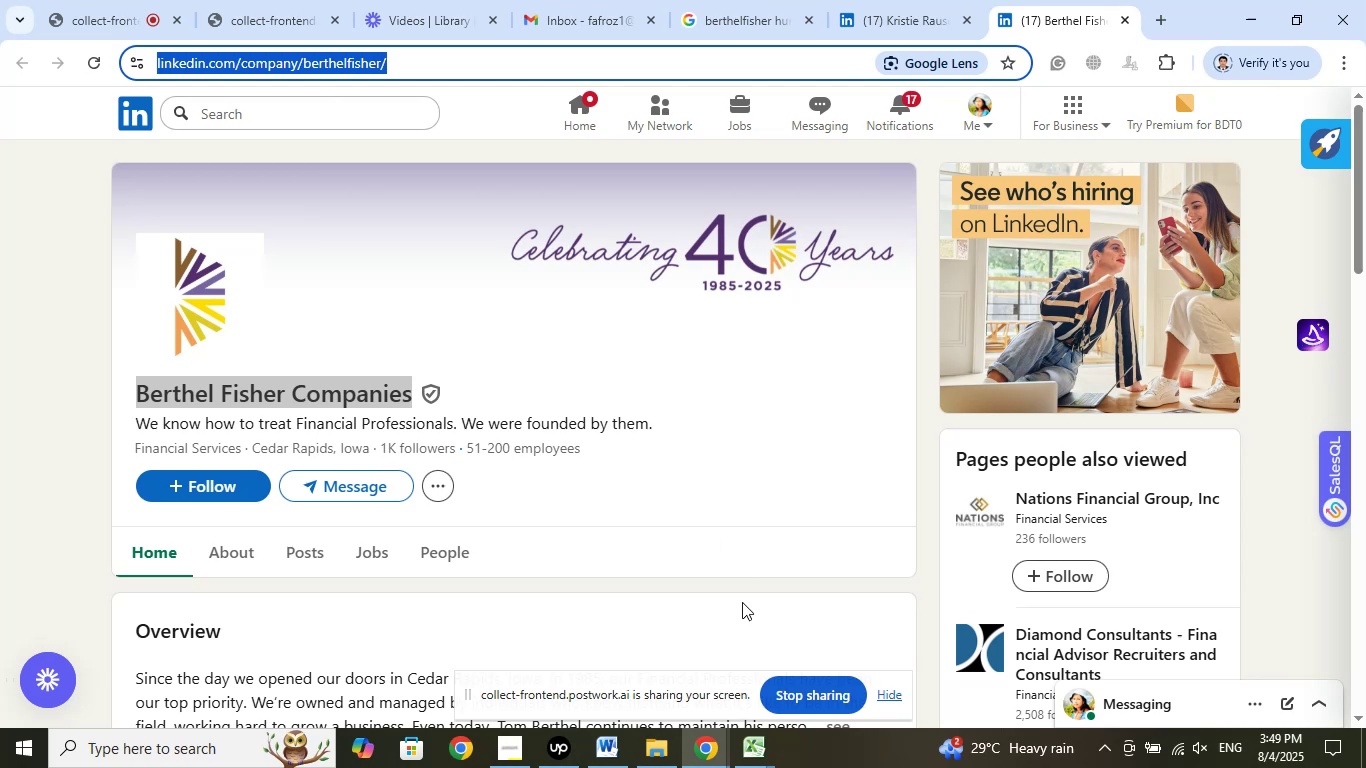 
left_click([752, 750])
 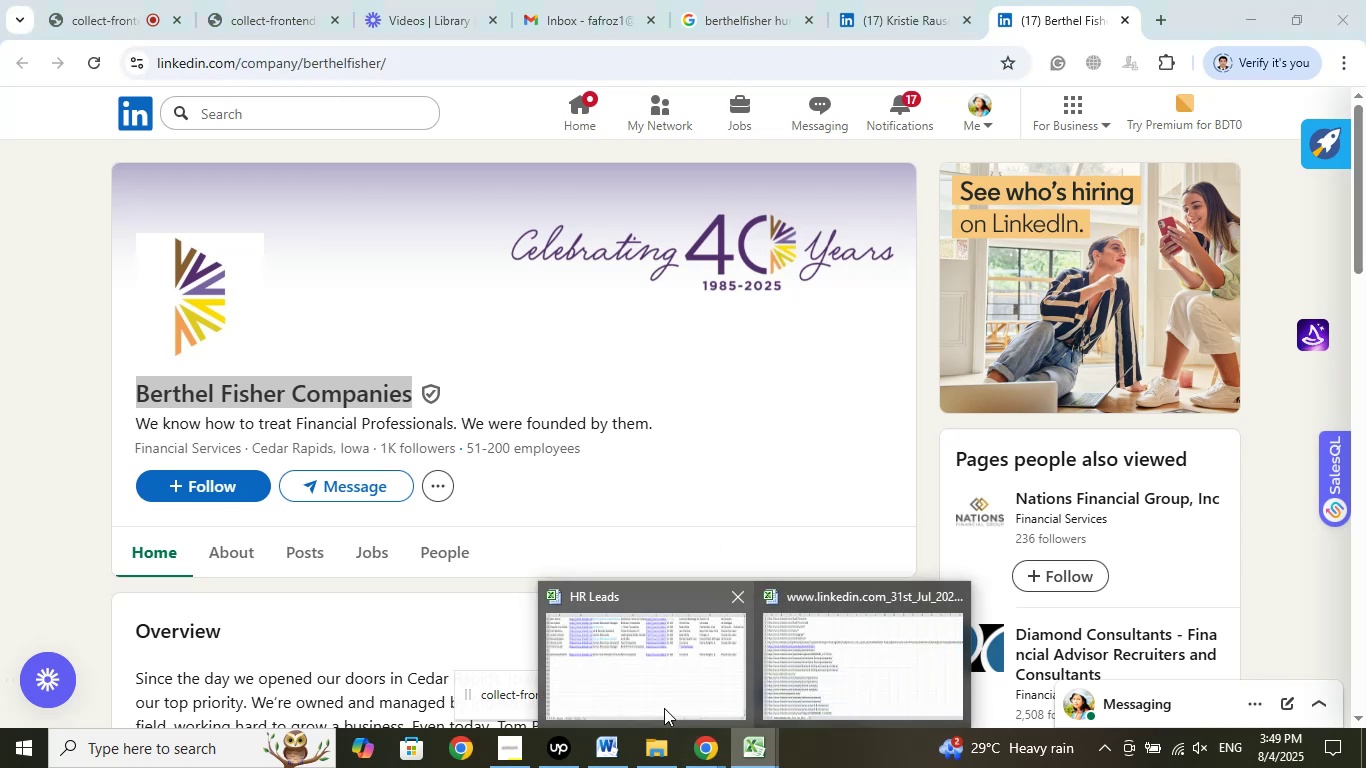 
left_click([664, 708])
 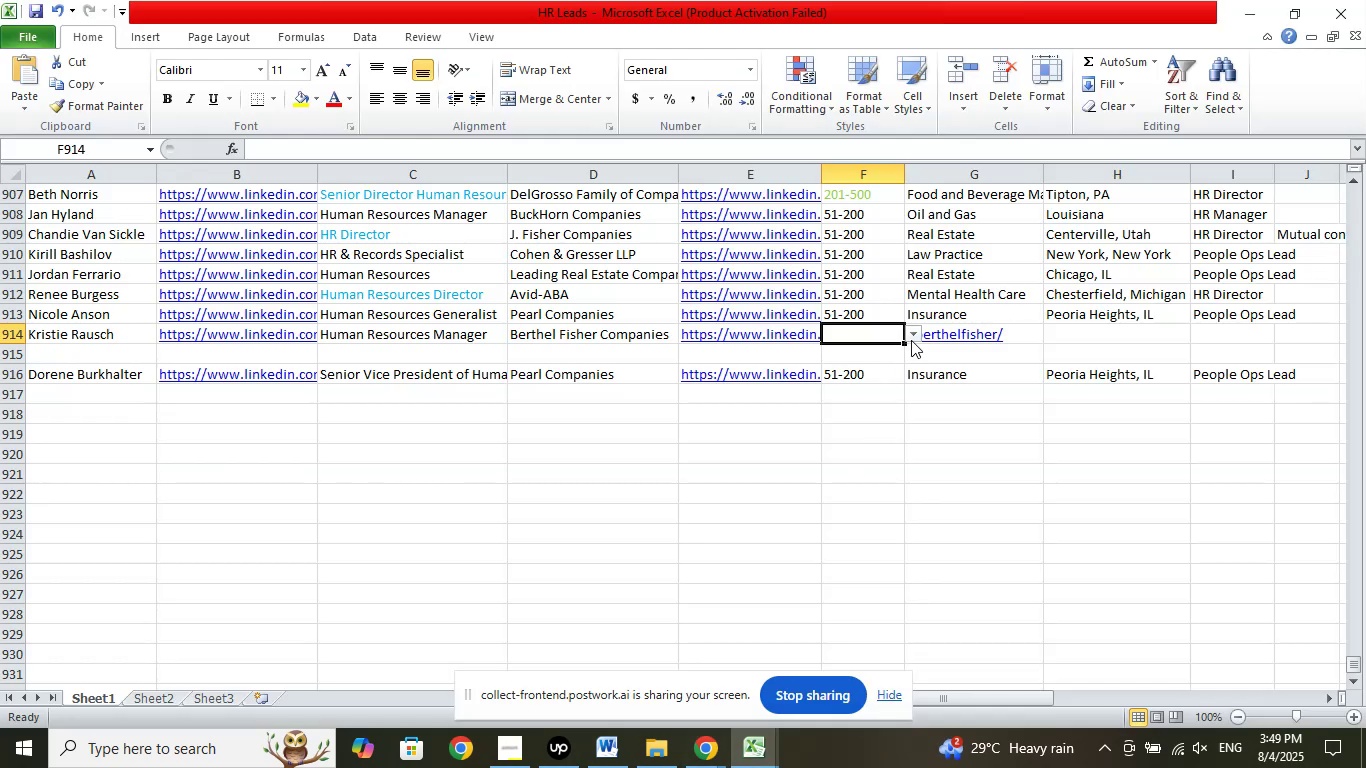 
left_click([916, 334])
 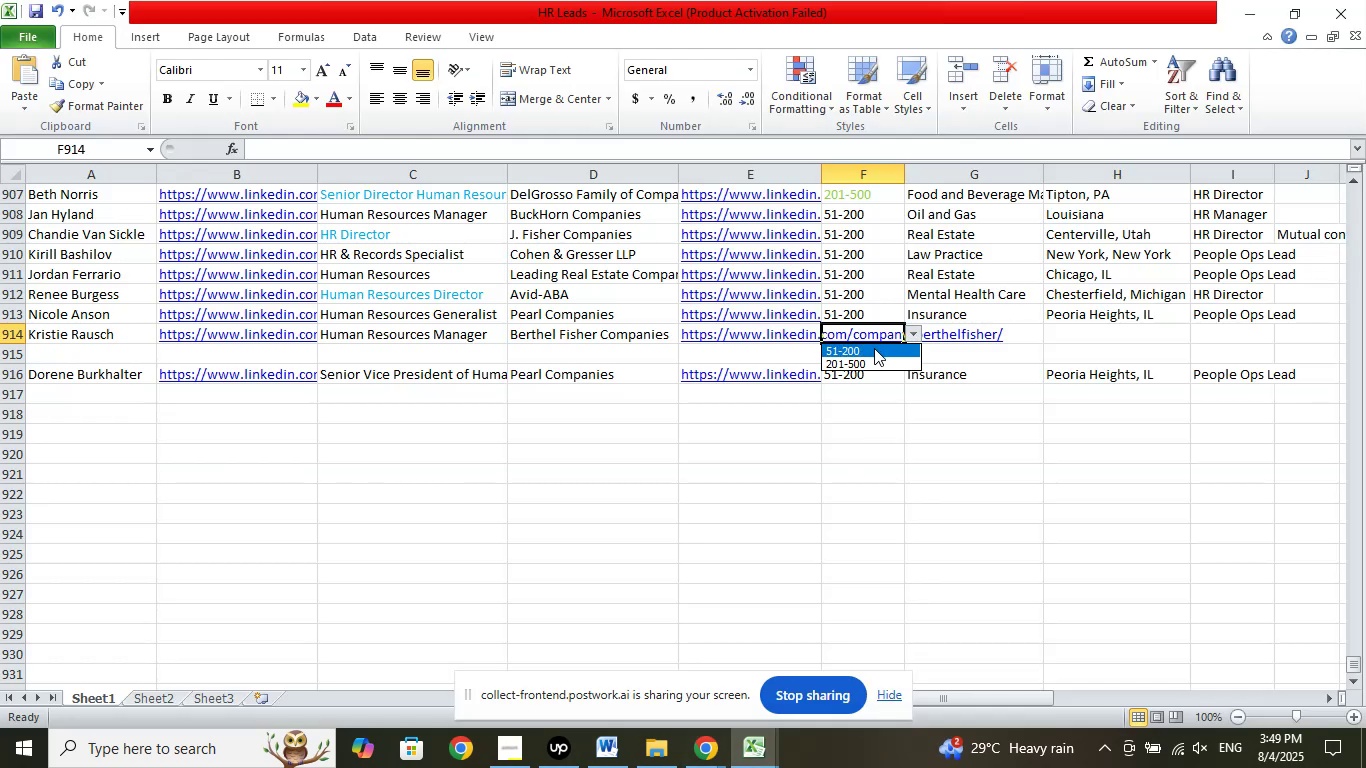 
left_click([874, 348])
 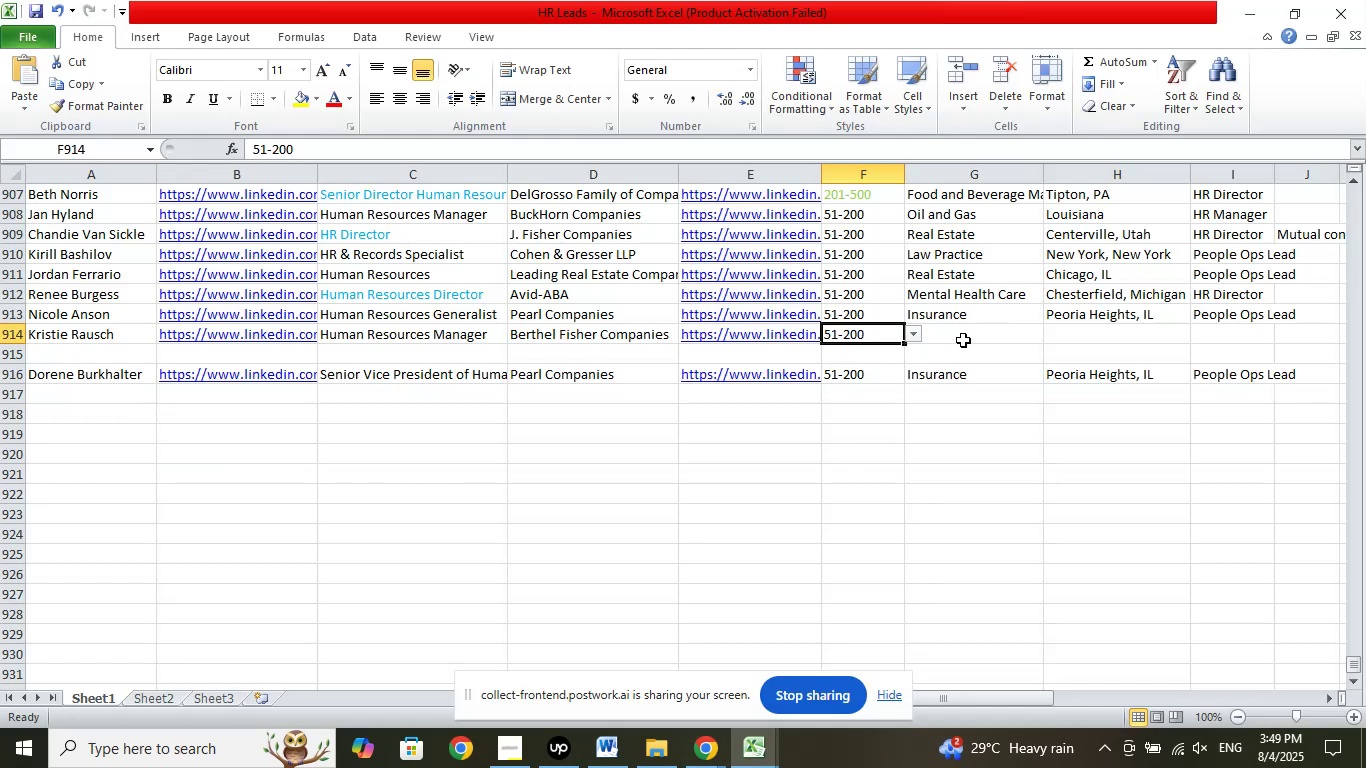 
left_click([965, 339])
 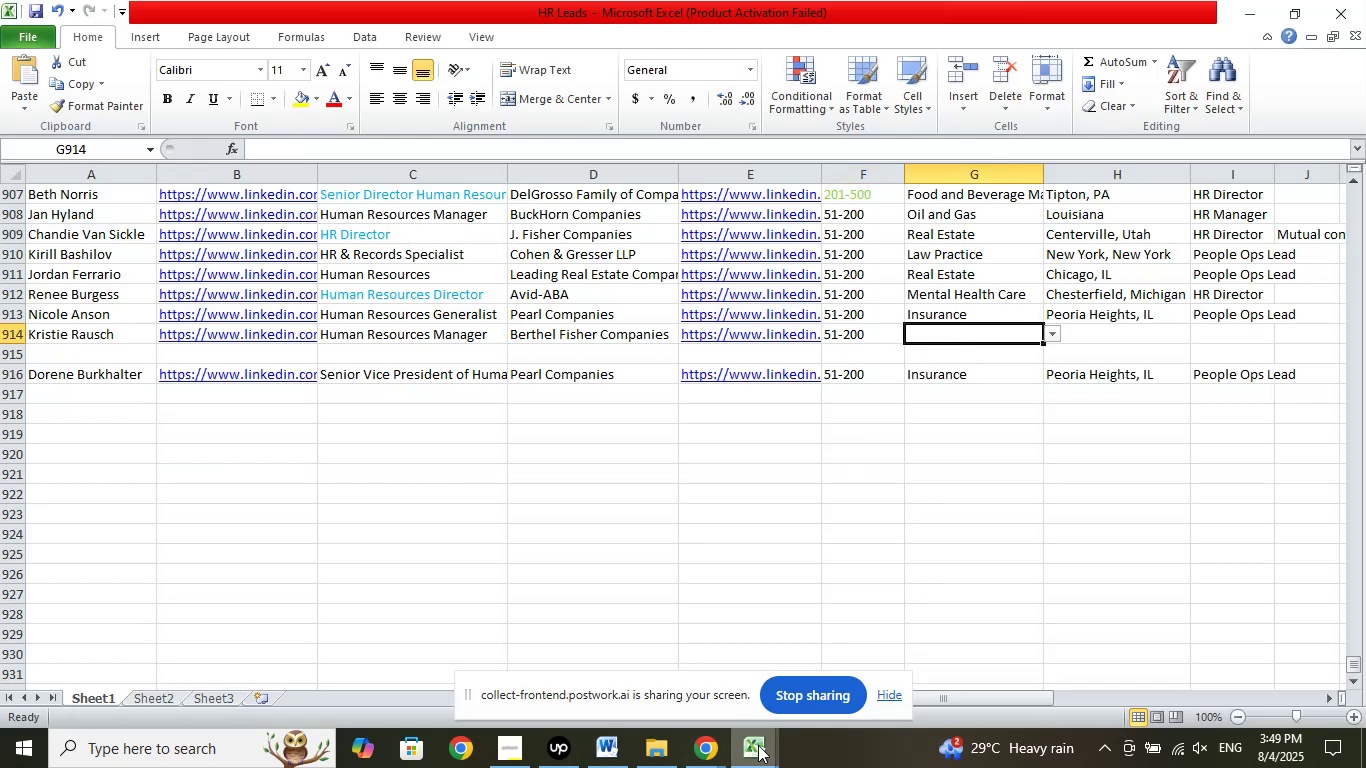 
left_click([753, 752])
 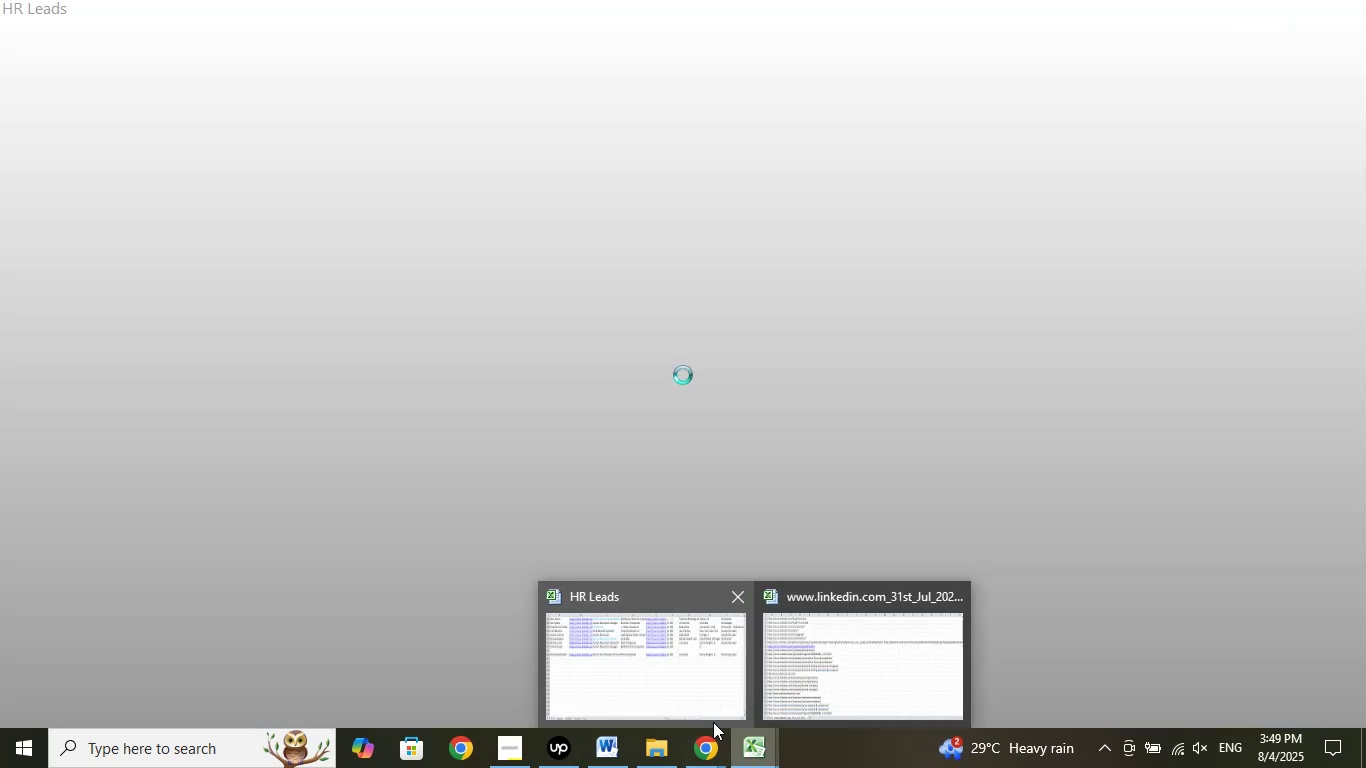 
left_click([707, 751])
 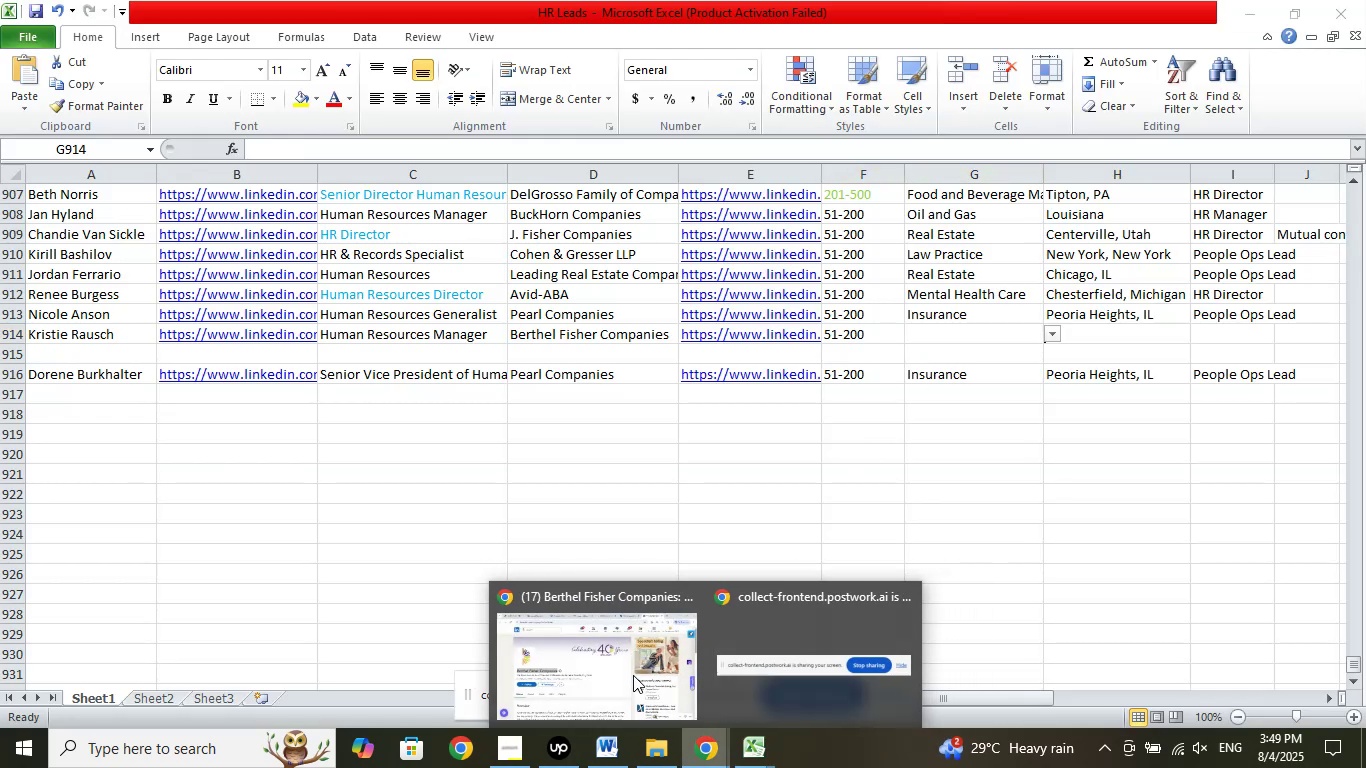 
left_click([633, 675])
 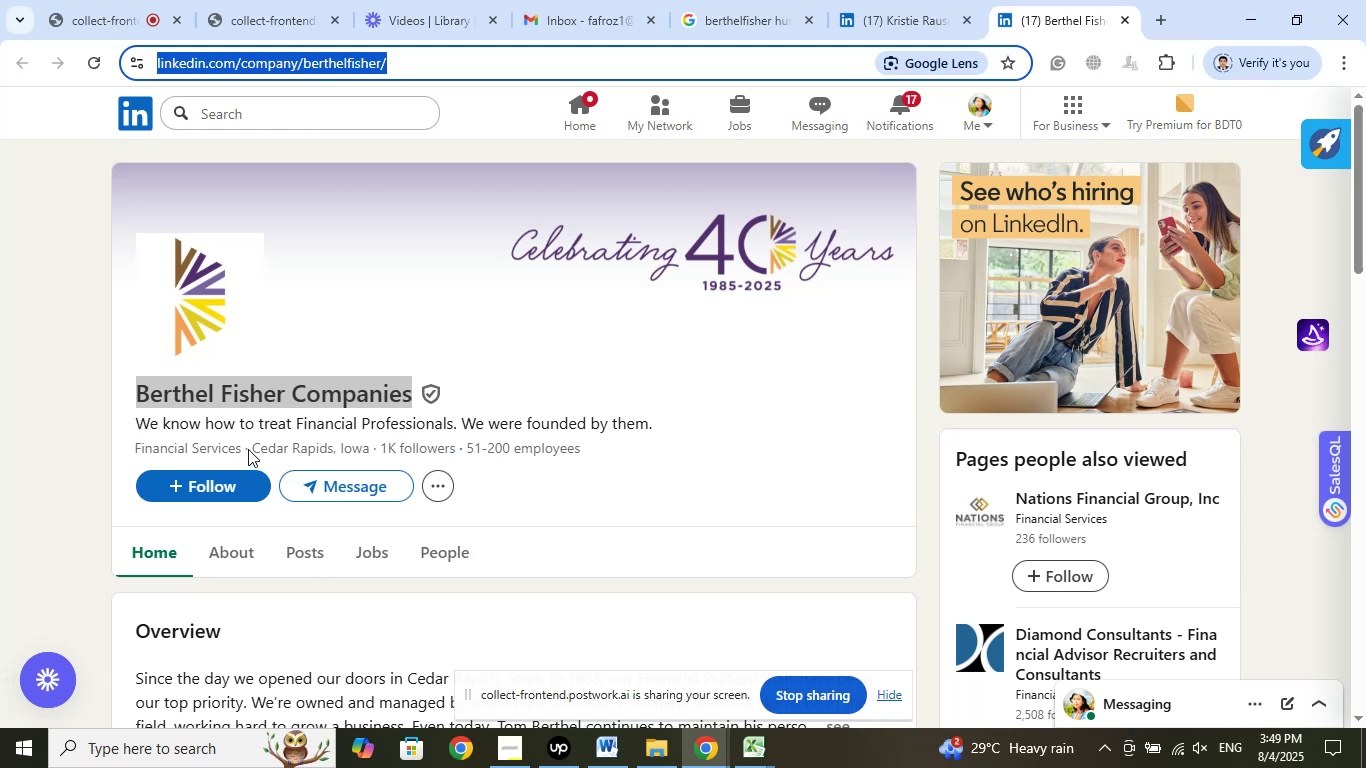 
left_click_drag(start_coordinate=[254, 447], to_coordinate=[369, 449])
 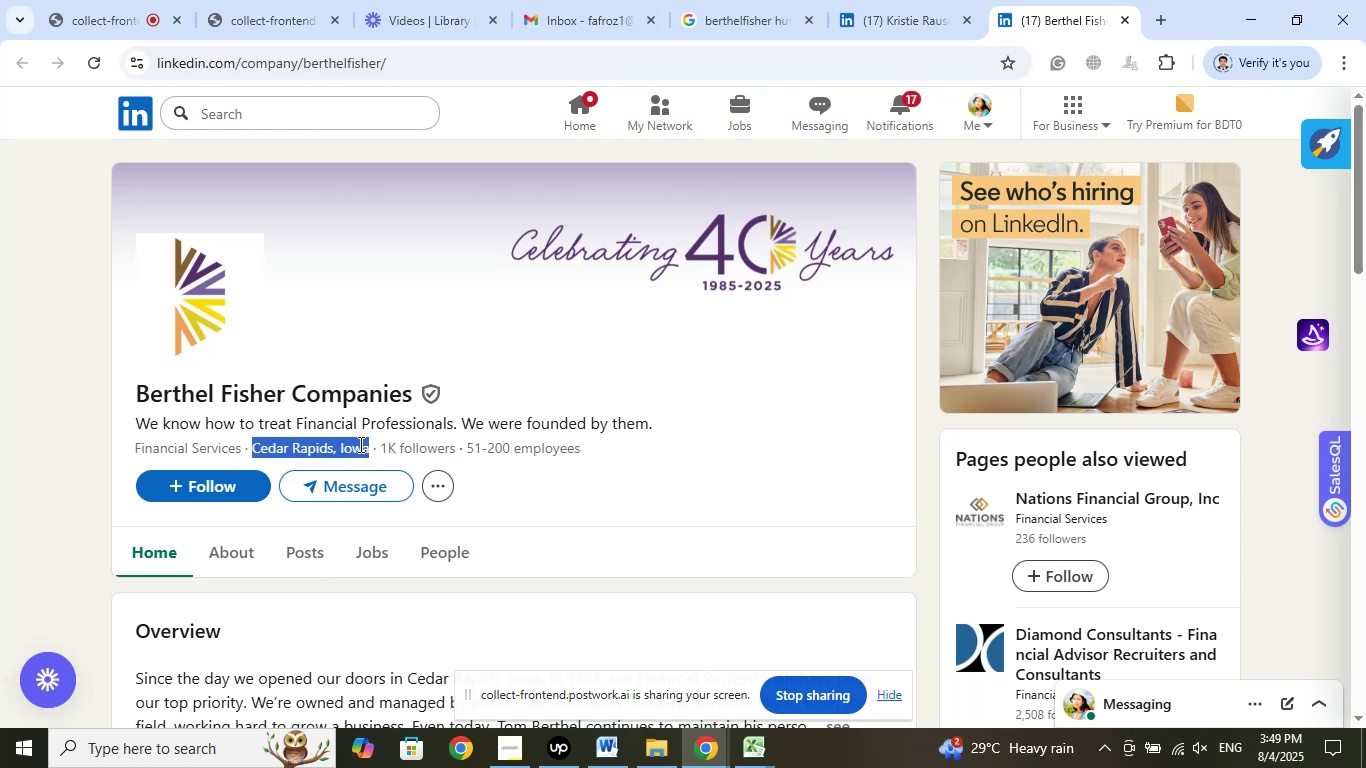 
right_click([359, 444])
 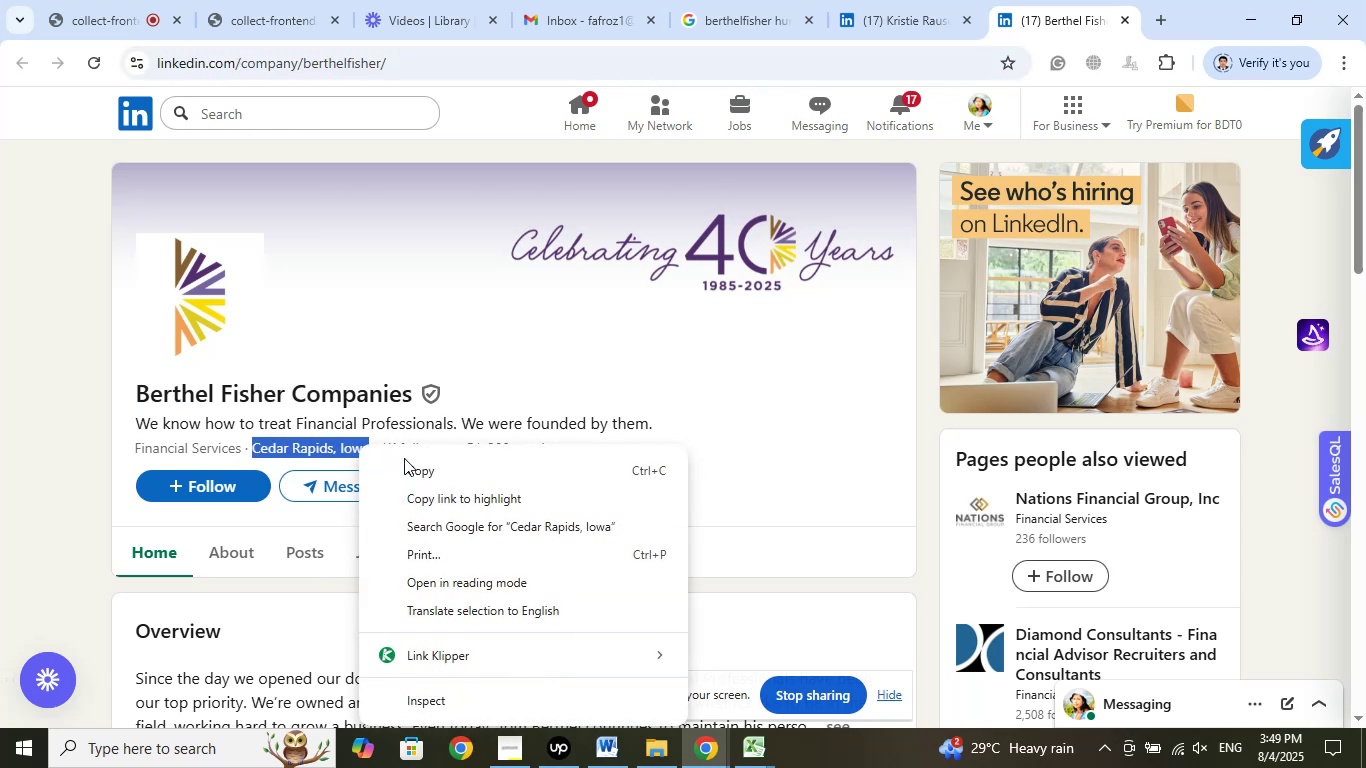 
left_click_drag(start_coordinate=[410, 463], to_coordinate=[414, 468])
 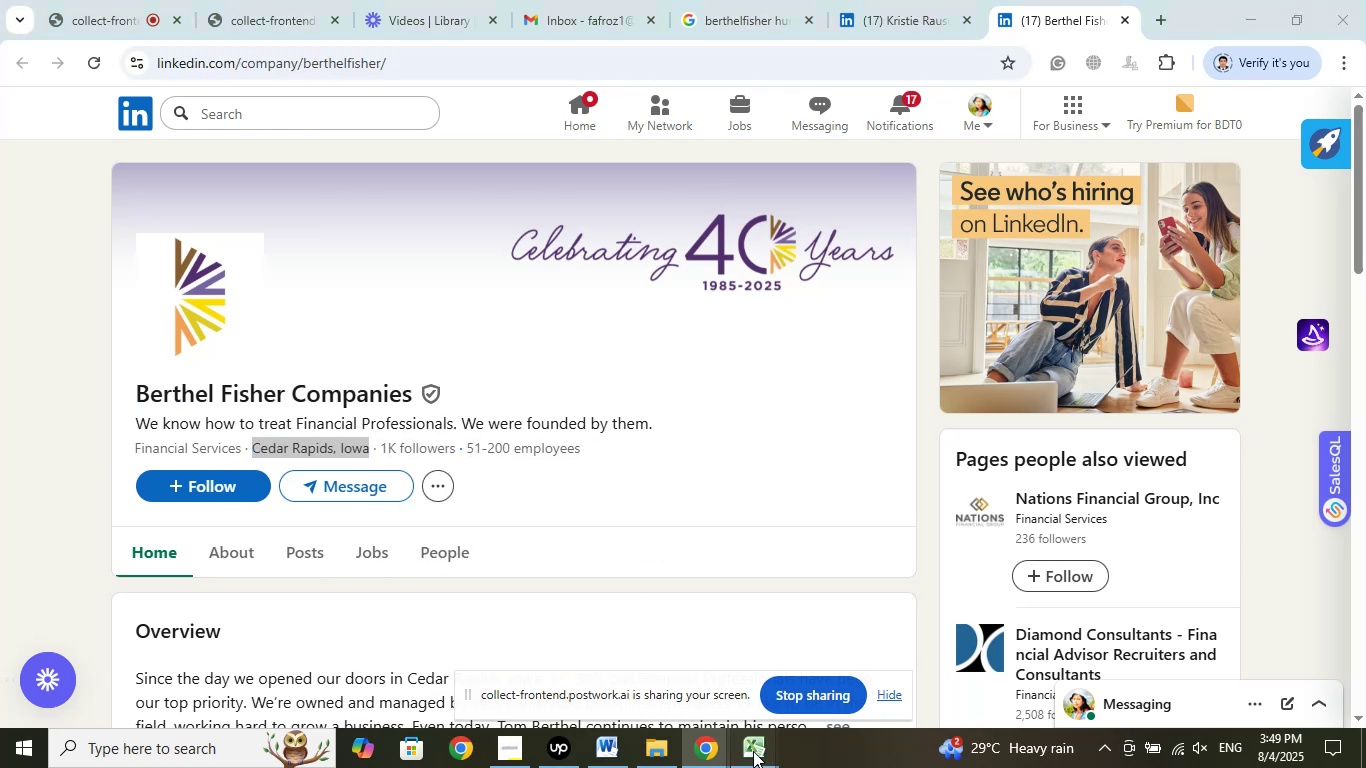 
double_click([675, 653])
 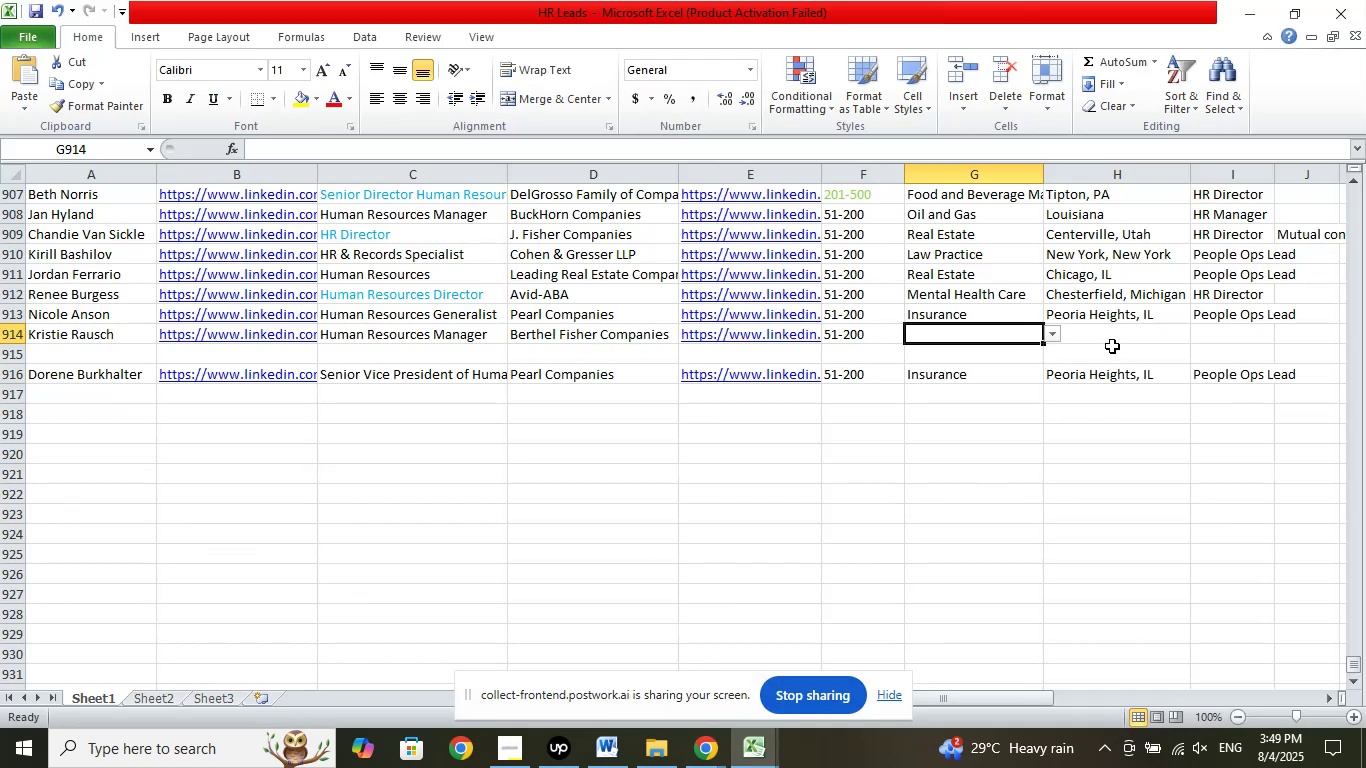 
left_click([1113, 335])
 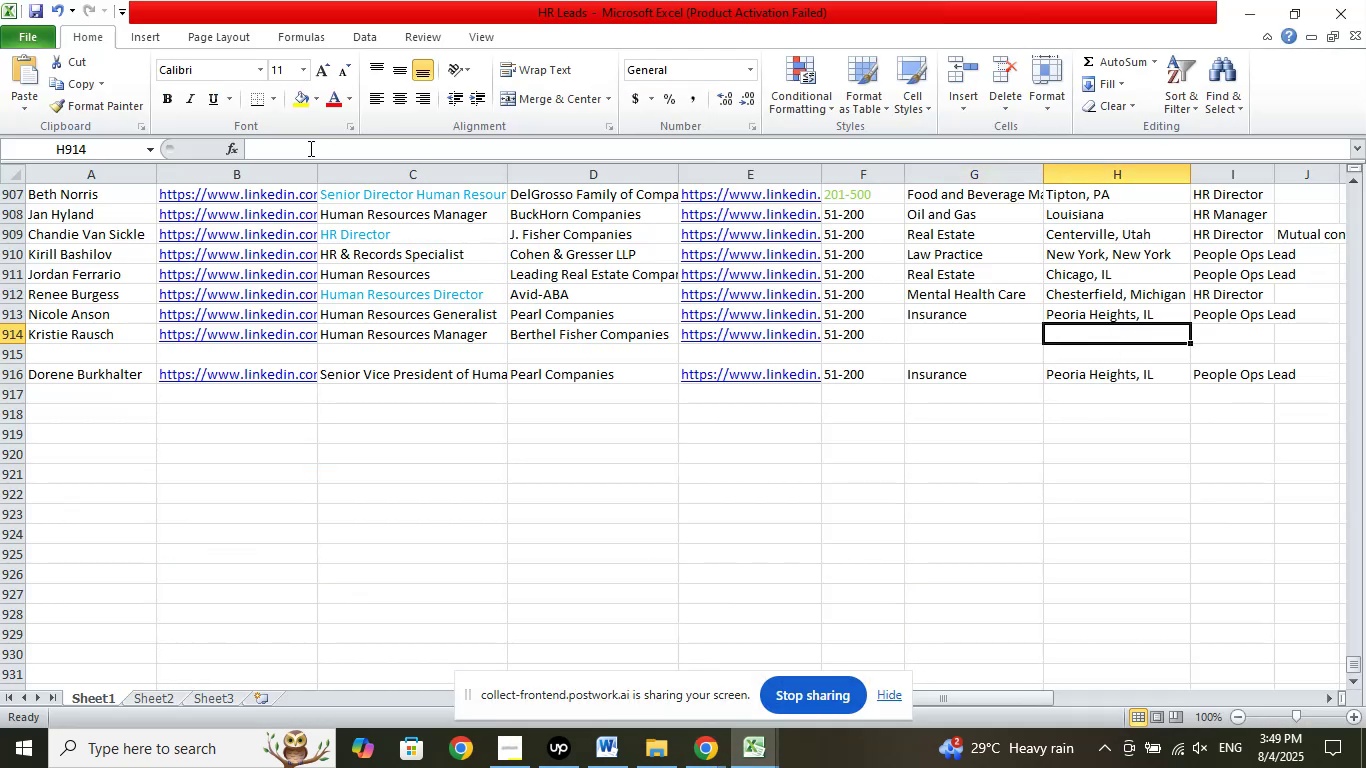 
left_click([299, 148])
 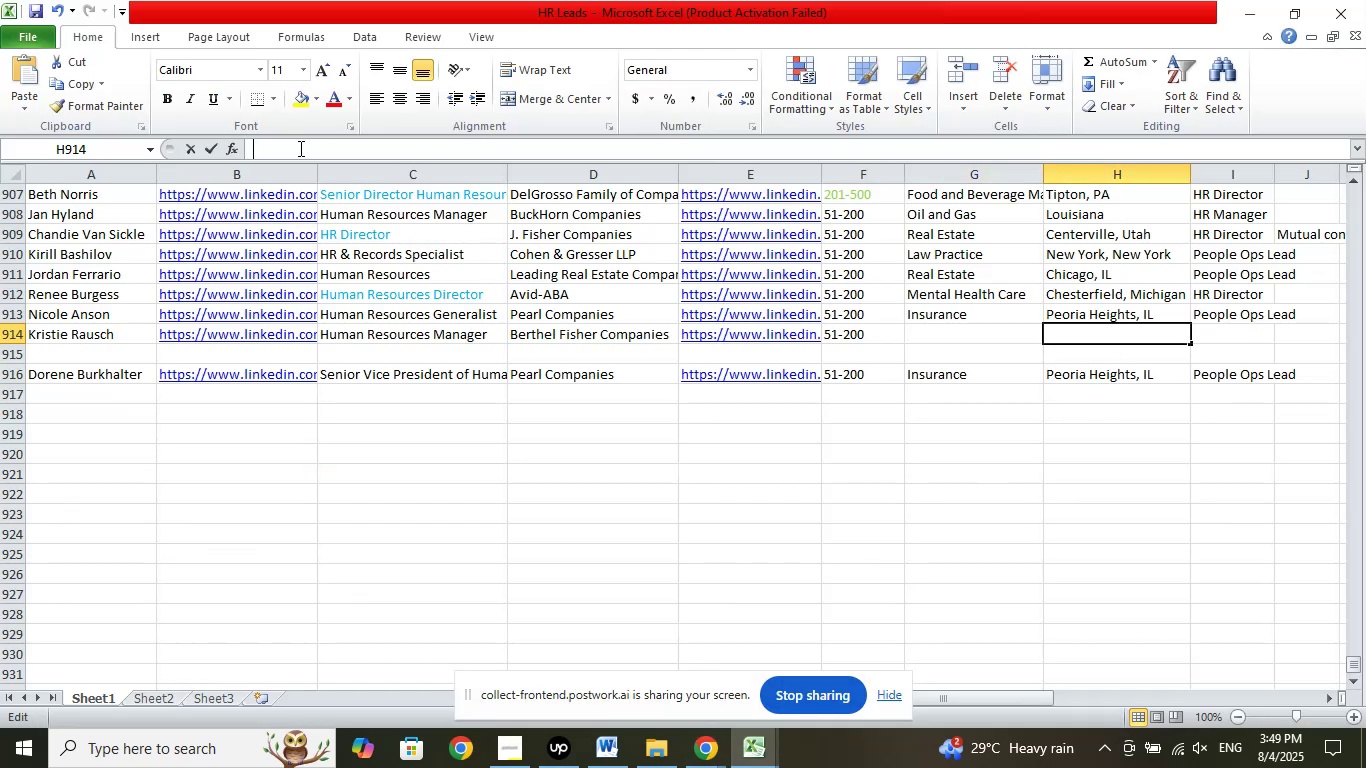 
right_click([299, 148])
 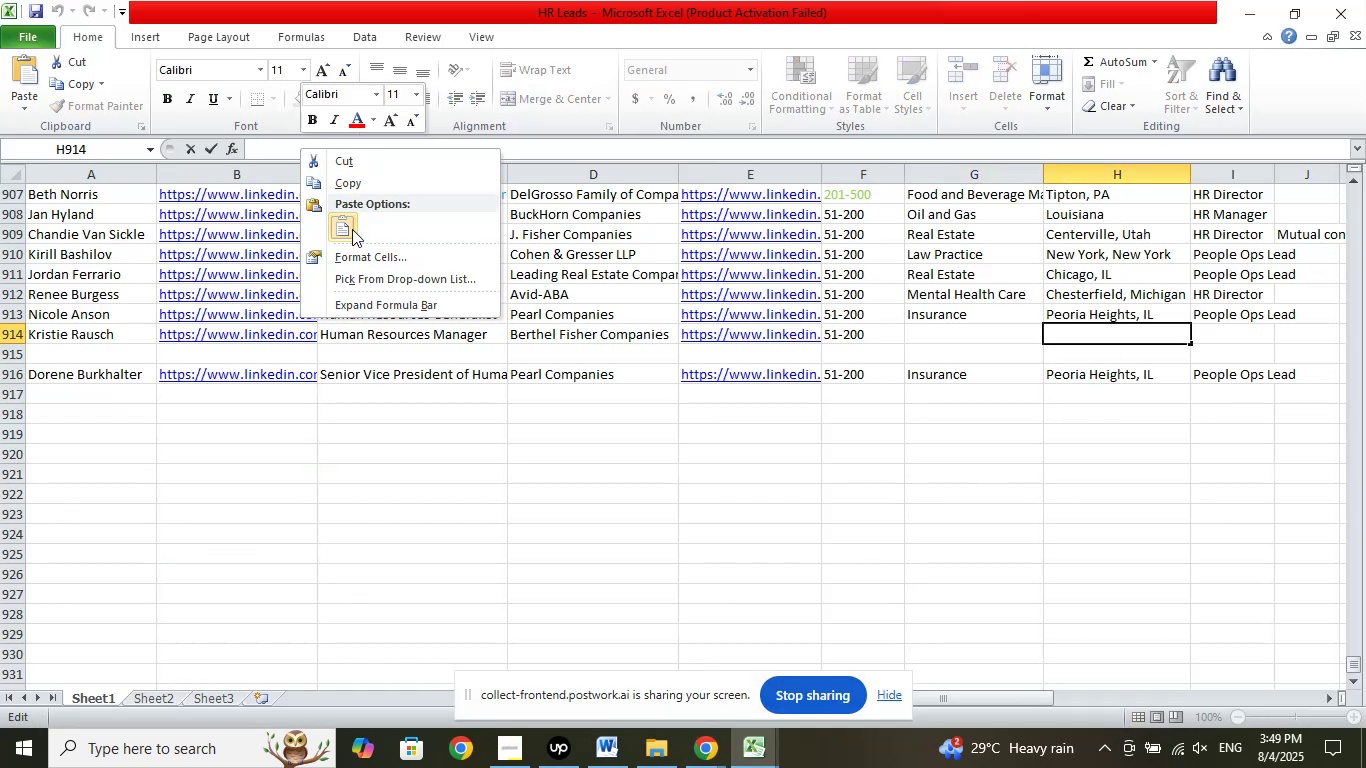 
left_click([352, 229])
 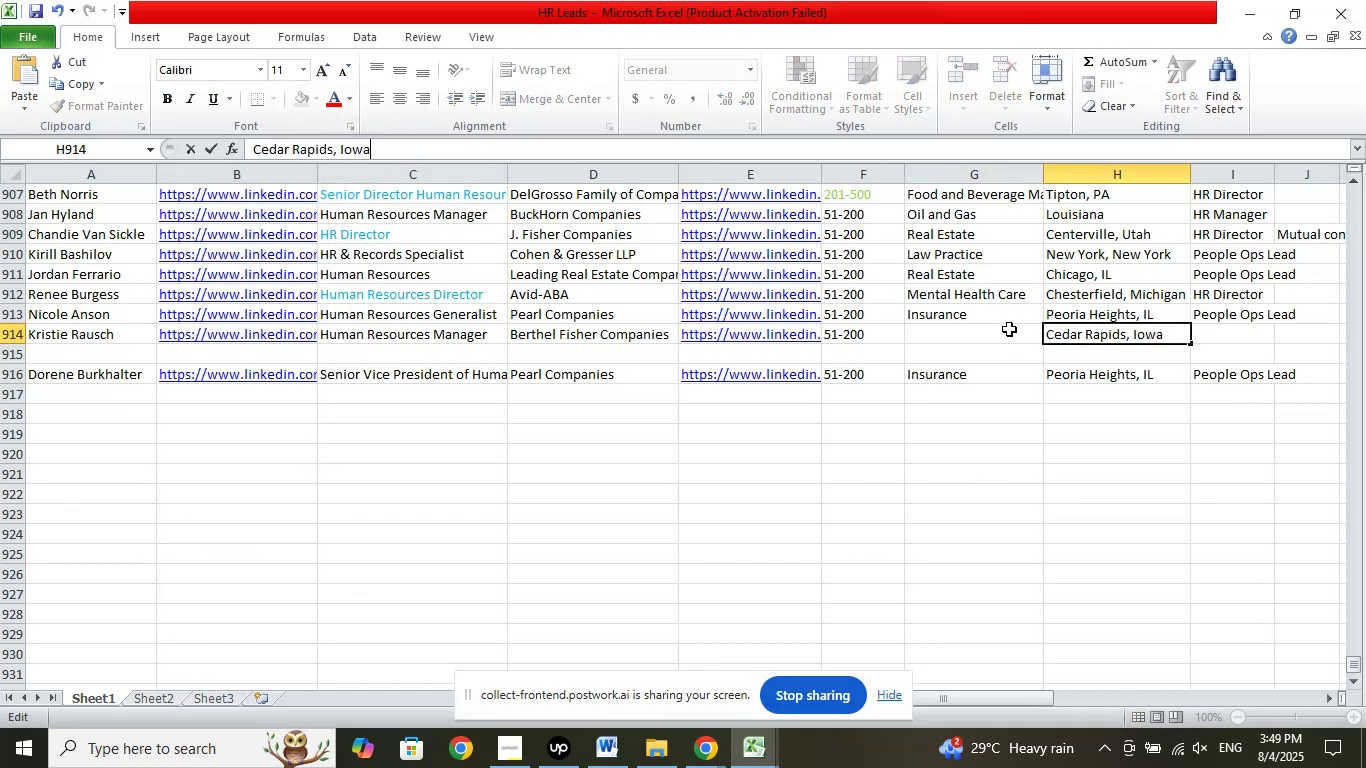 
left_click([1006, 329])
 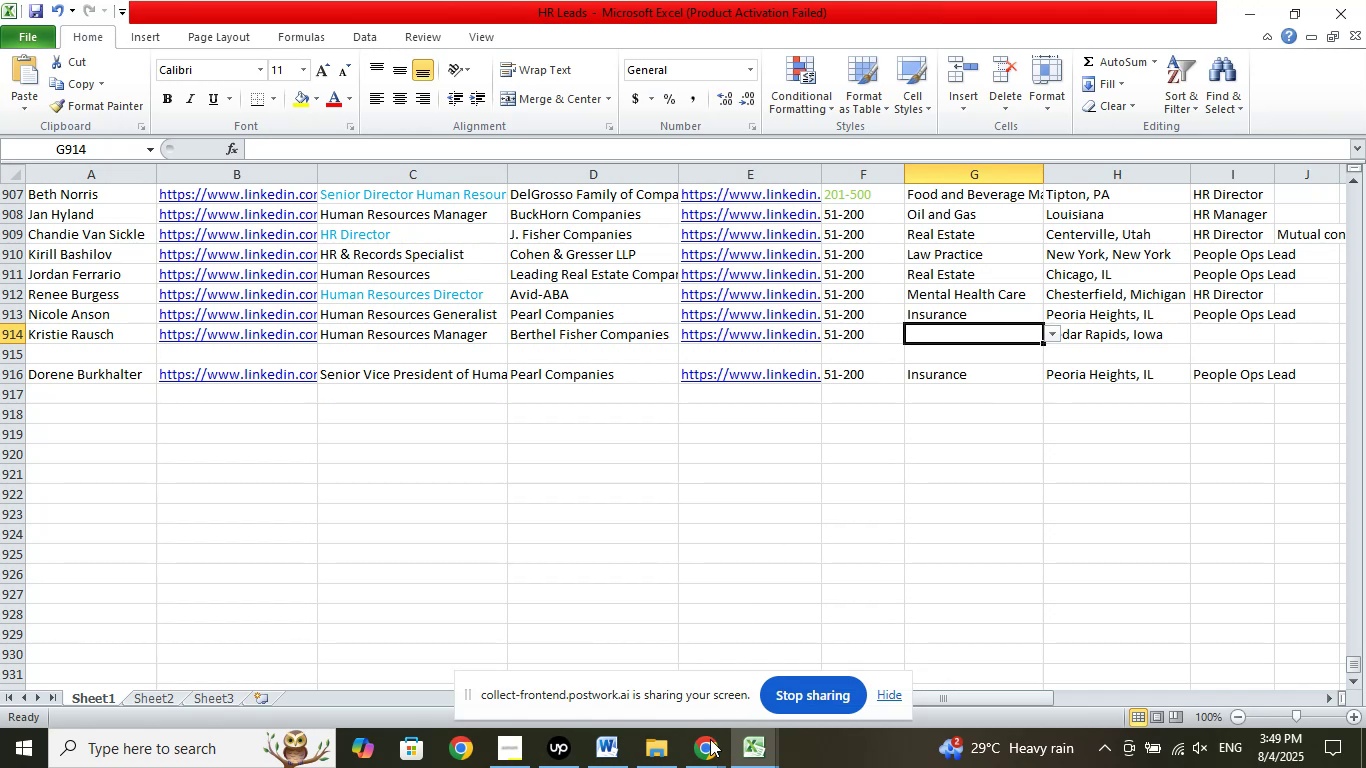 
left_click([709, 741])
 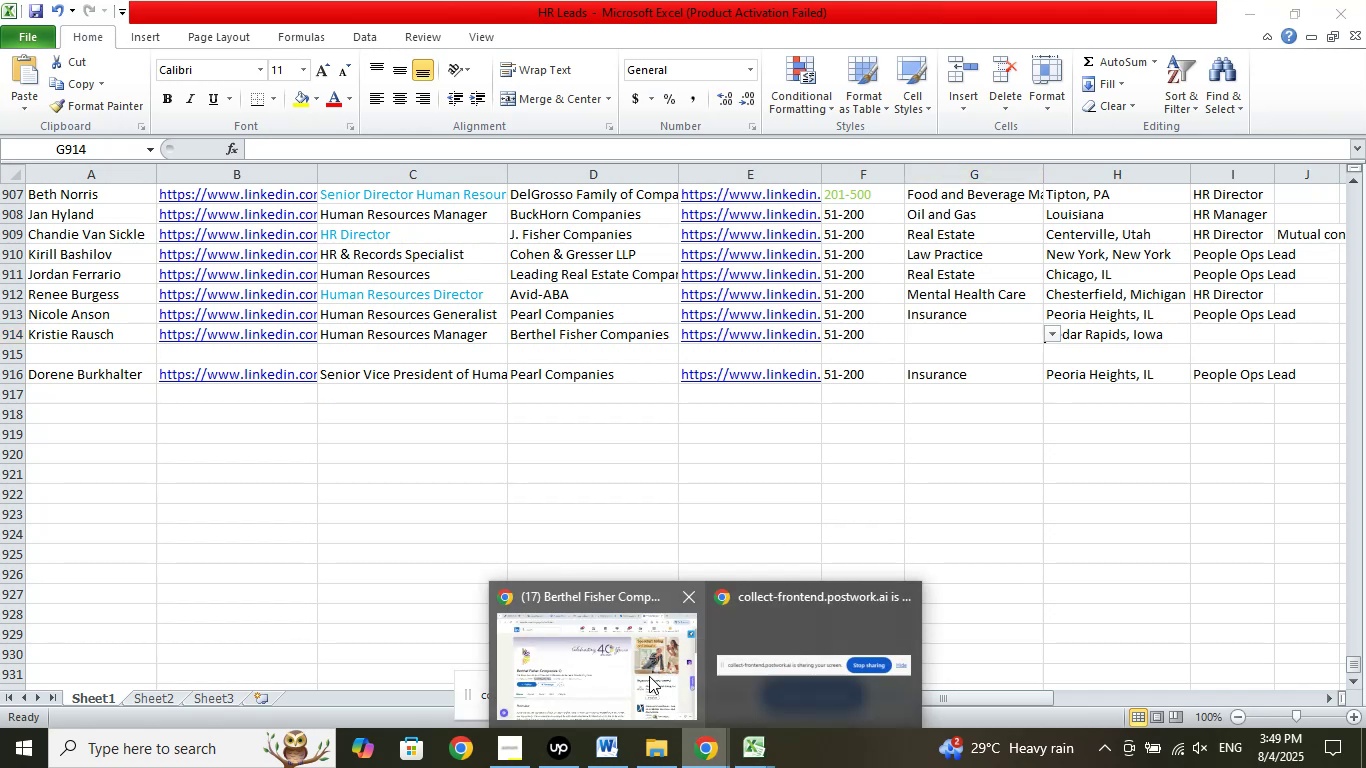 
left_click([643, 670])
 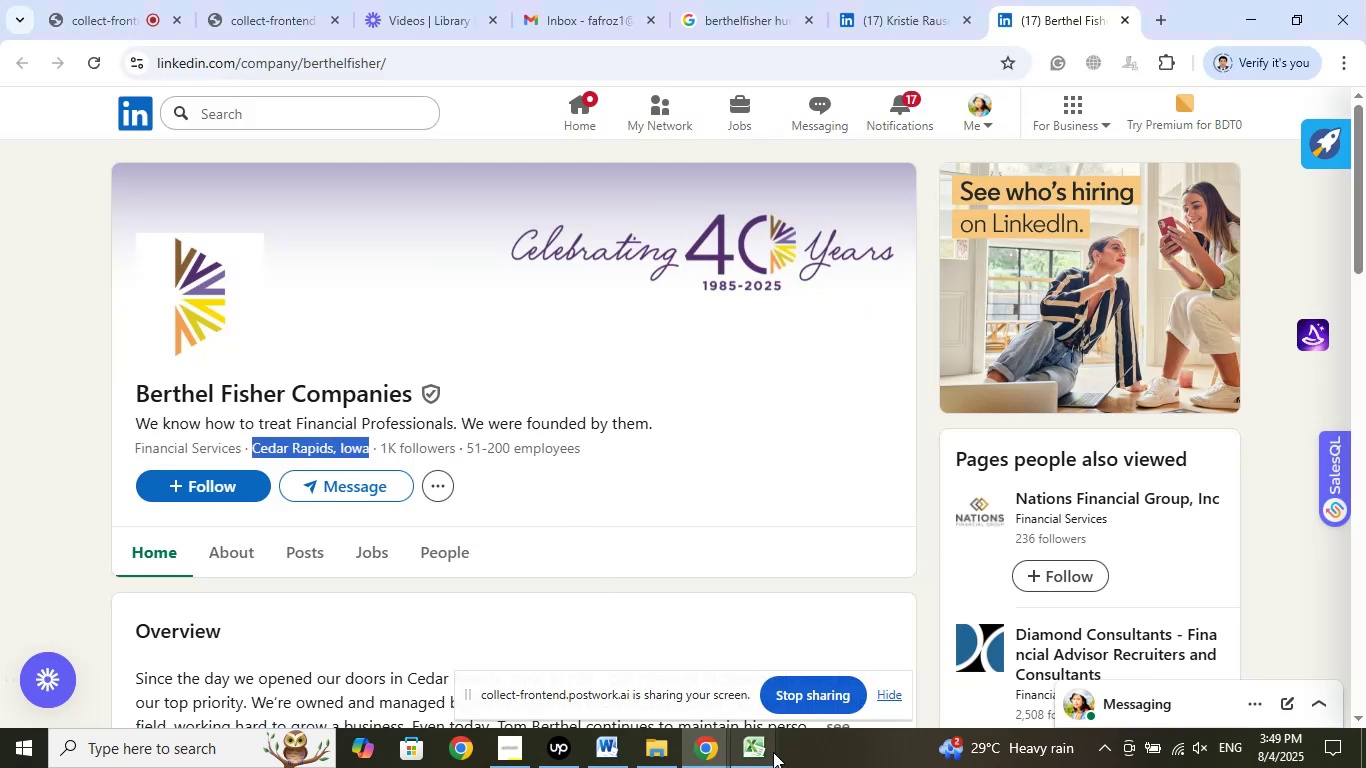 
left_click([760, 748])
 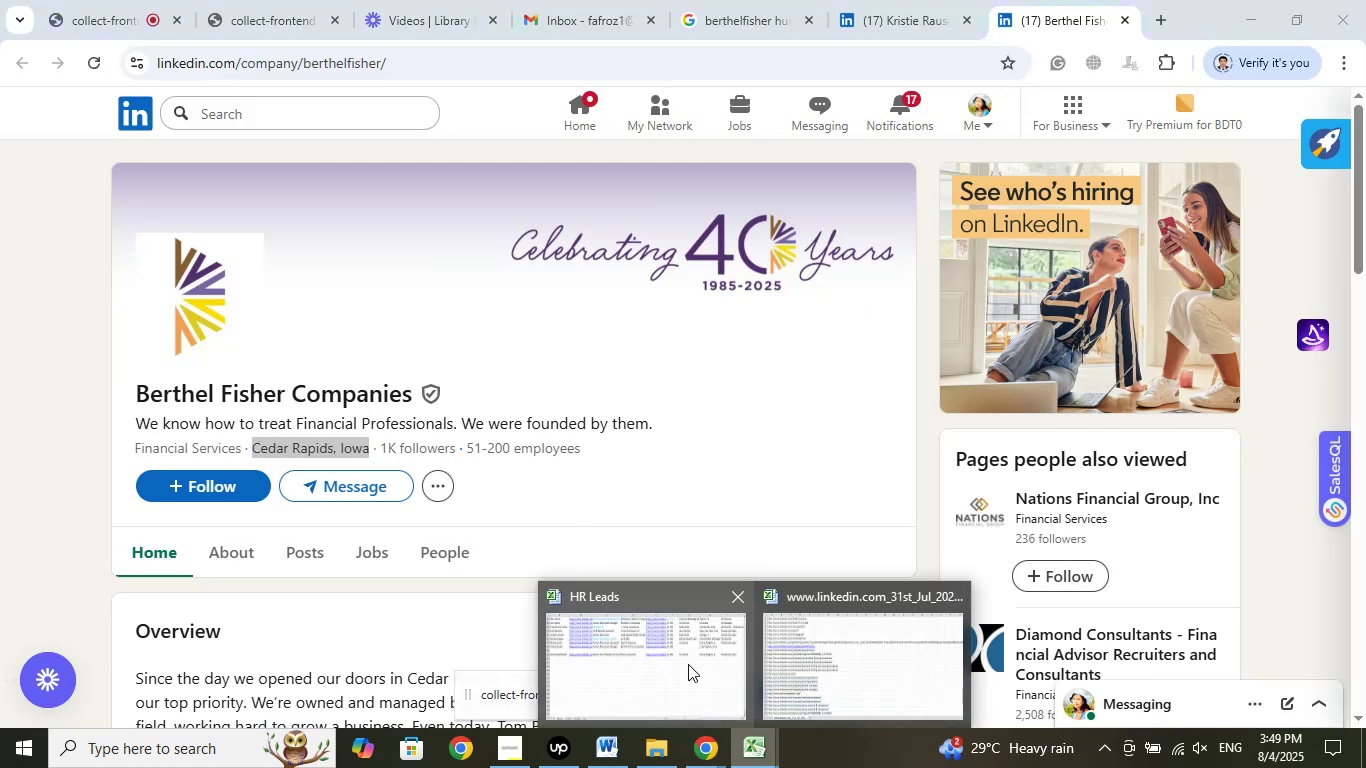 
left_click([688, 664])
 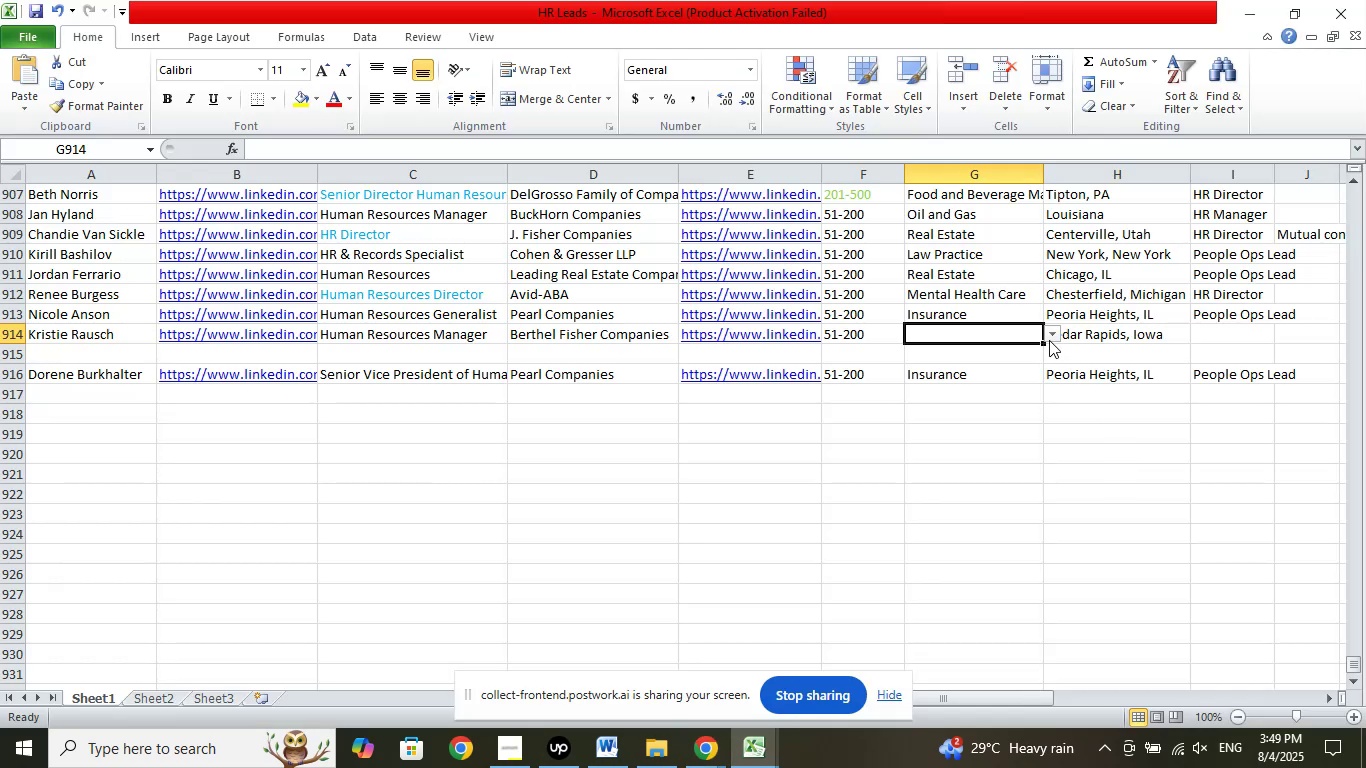 
left_click([1049, 340])
 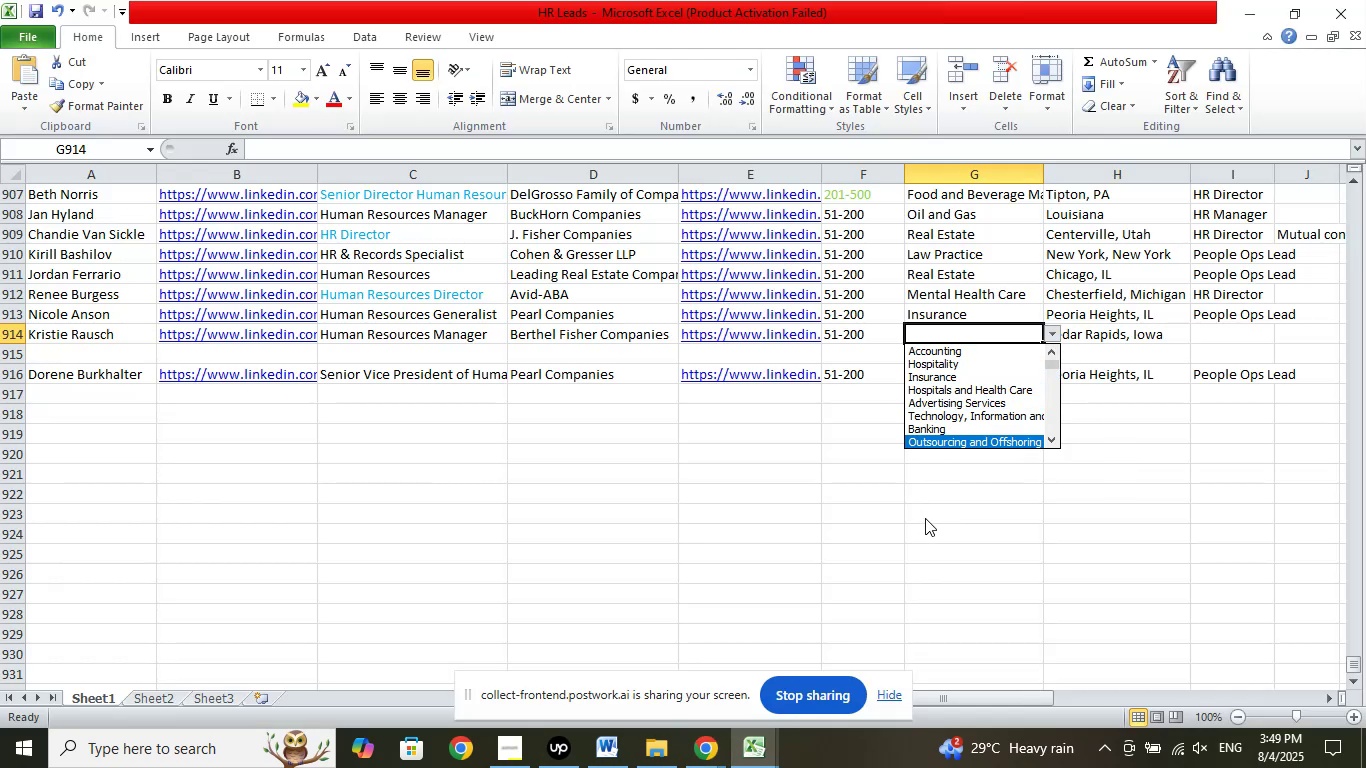 
key(ArrowDown)
 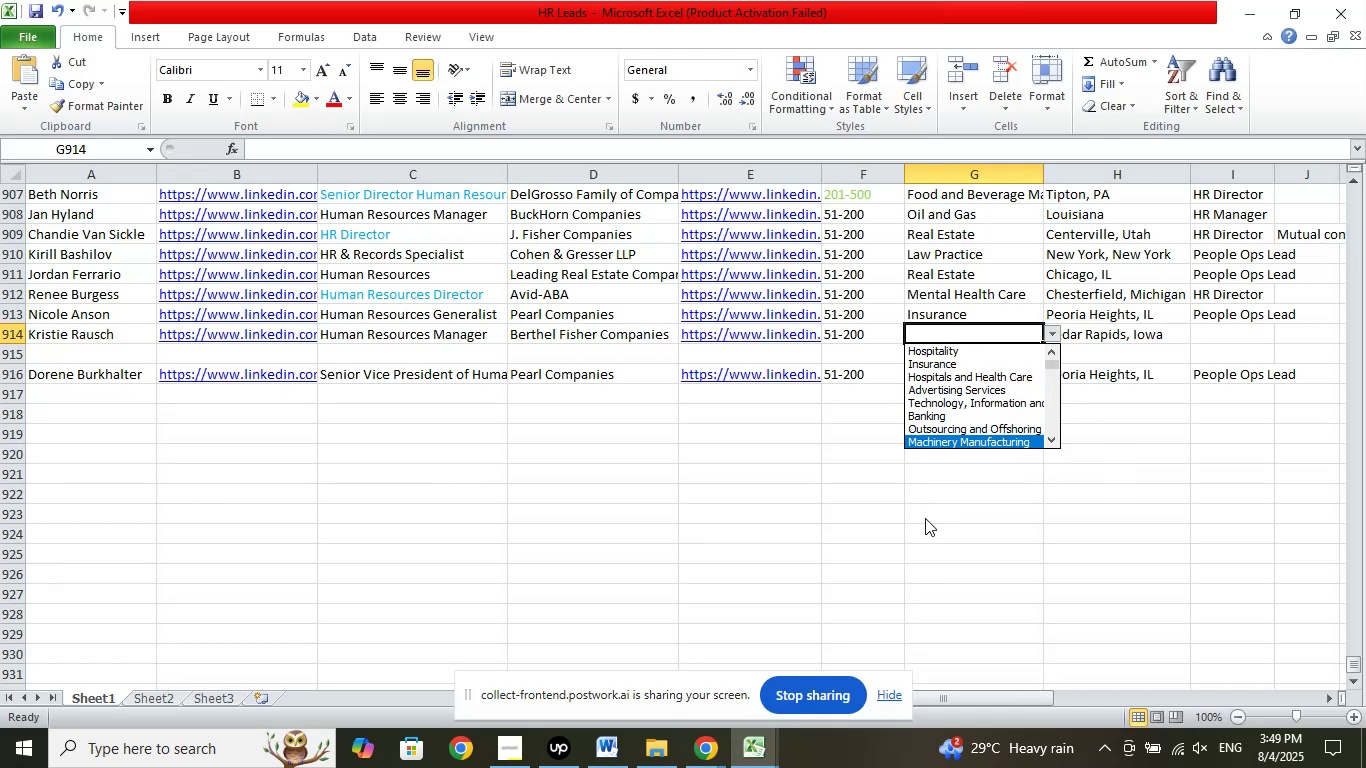 
key(ArrowDown)
 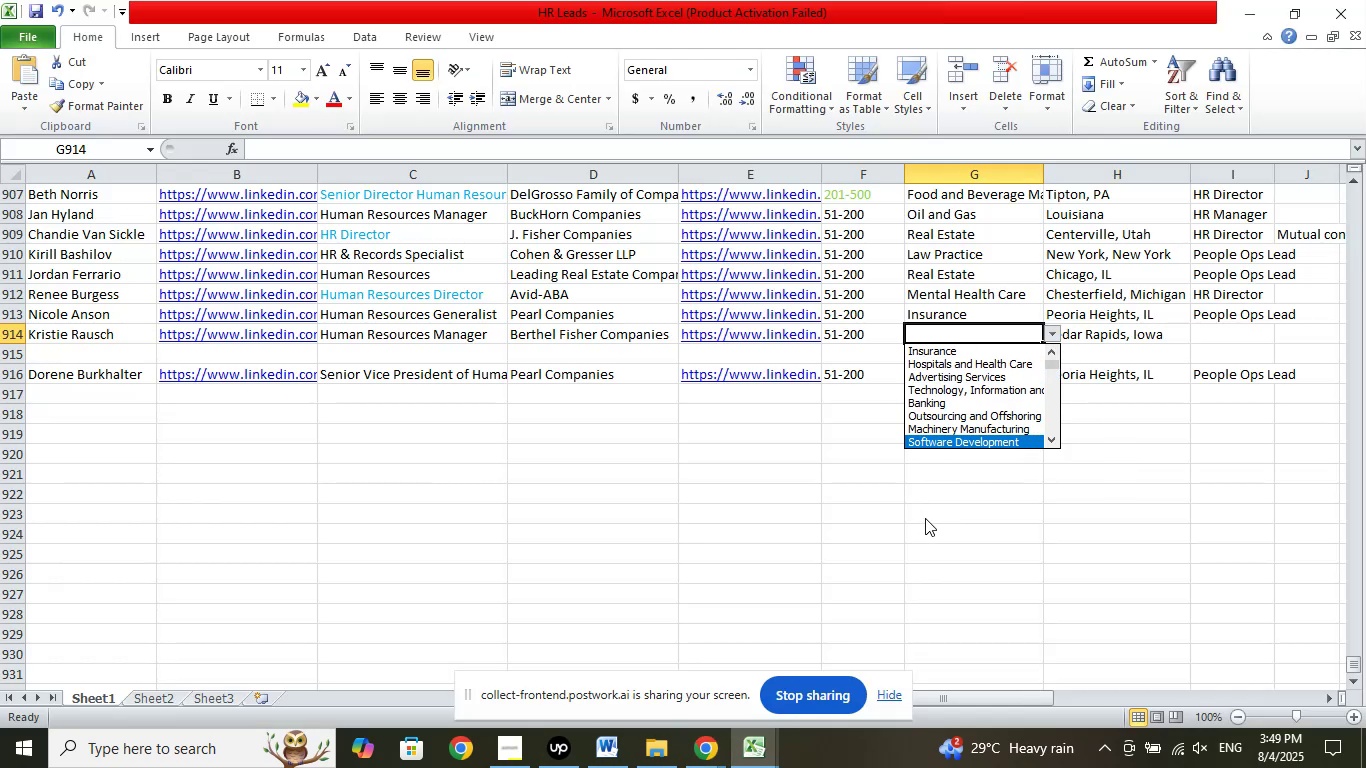 
key(ArrowDown)
 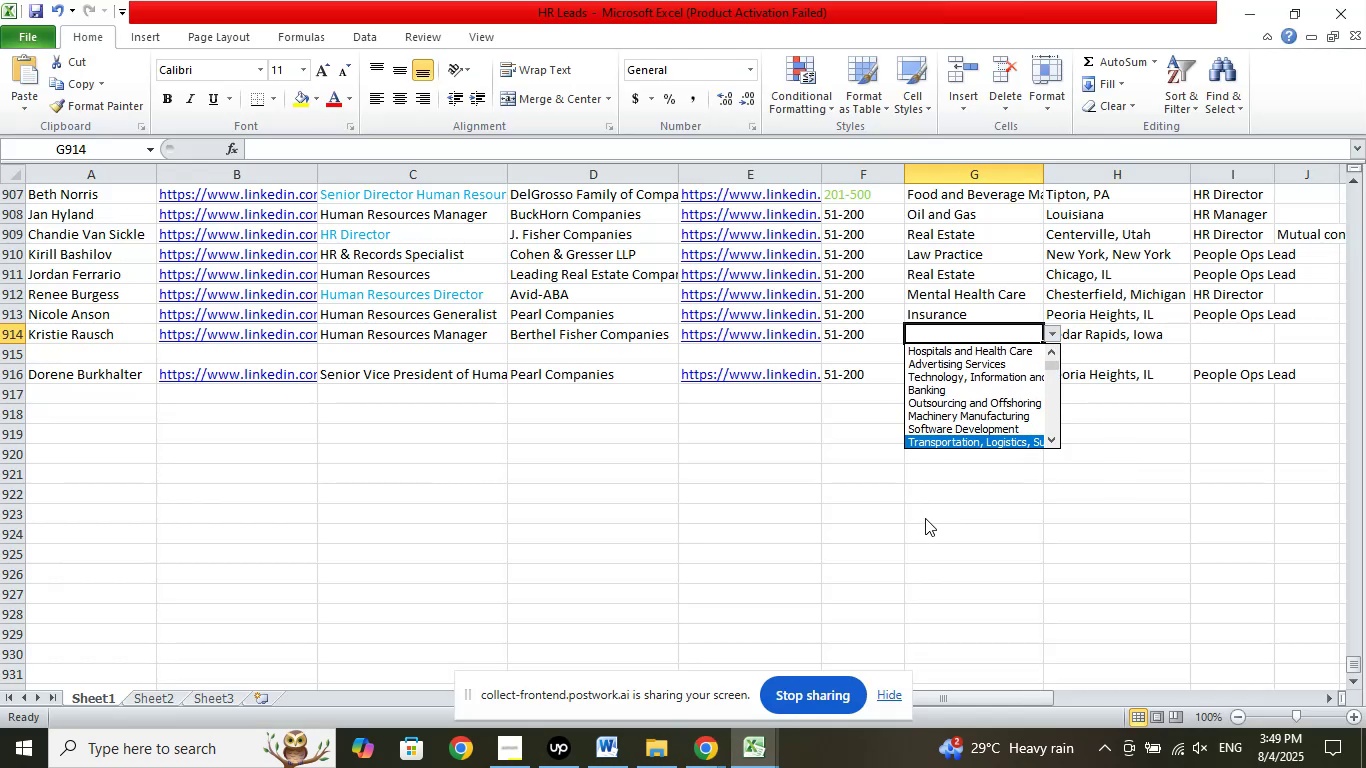 
key(ArrowDown)
 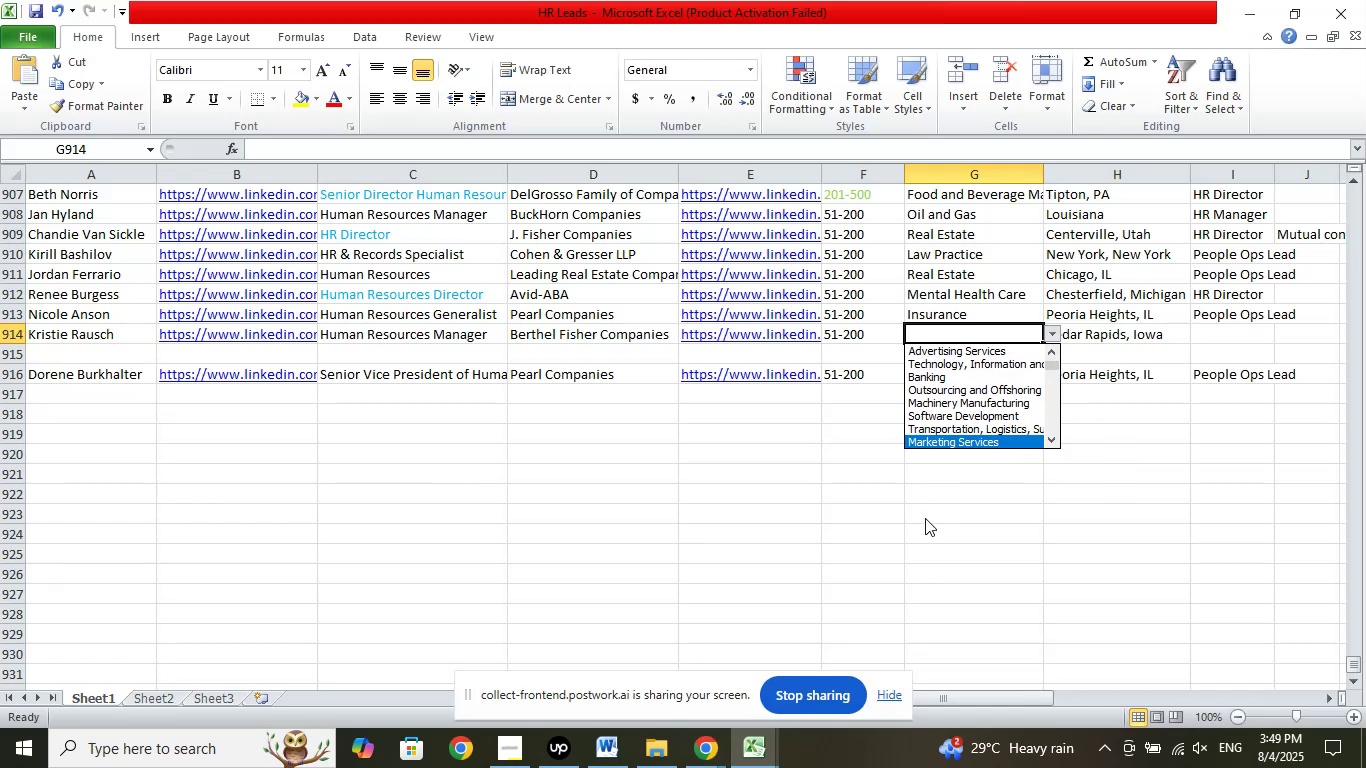 
key(ArrowDown)
 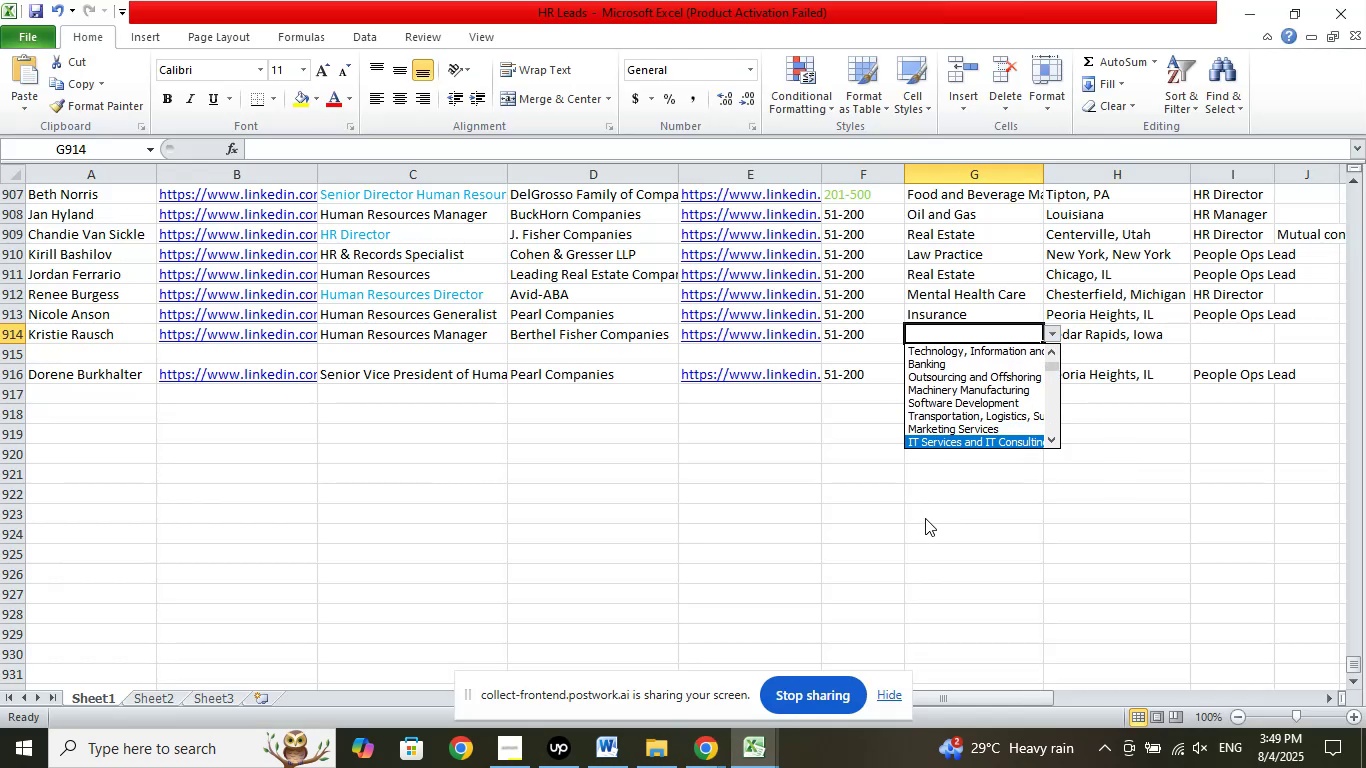 
key(ArrowDown)
 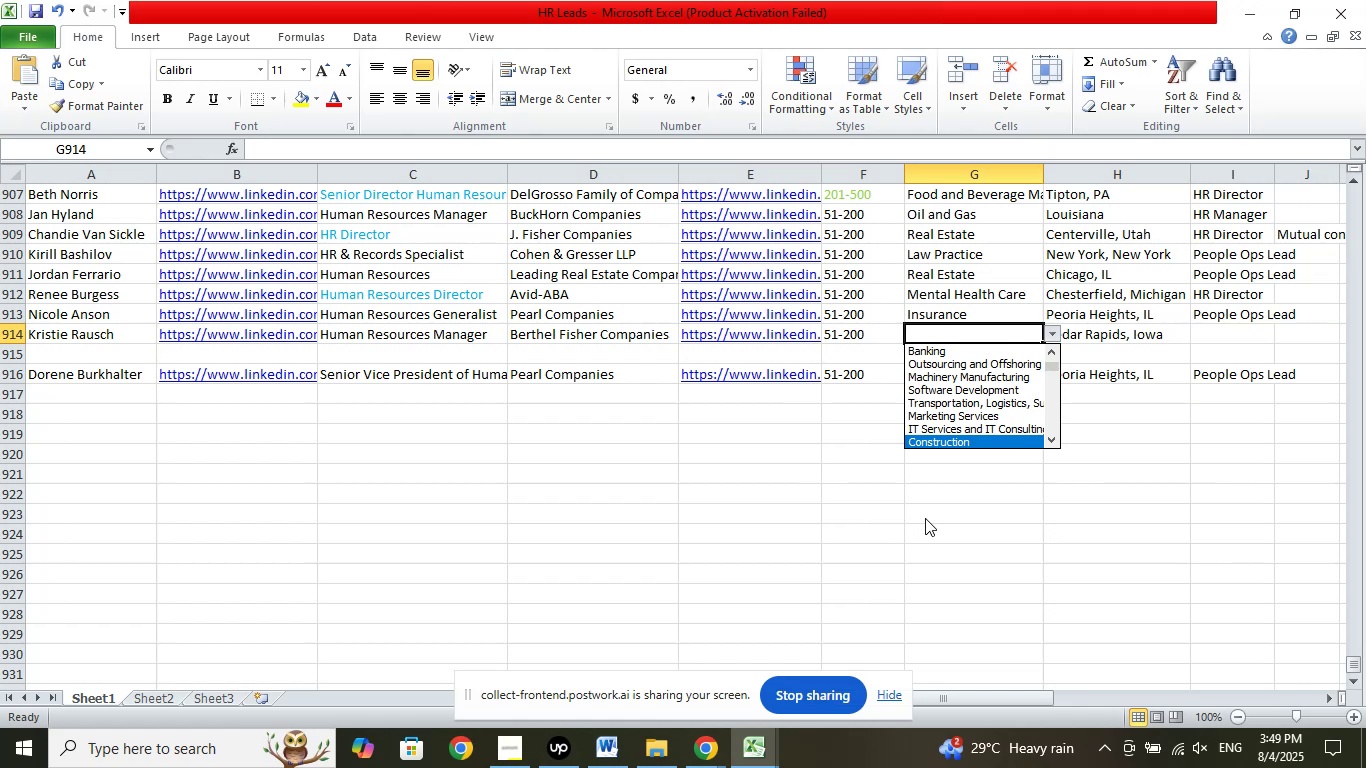 
key(ArrowDown)
 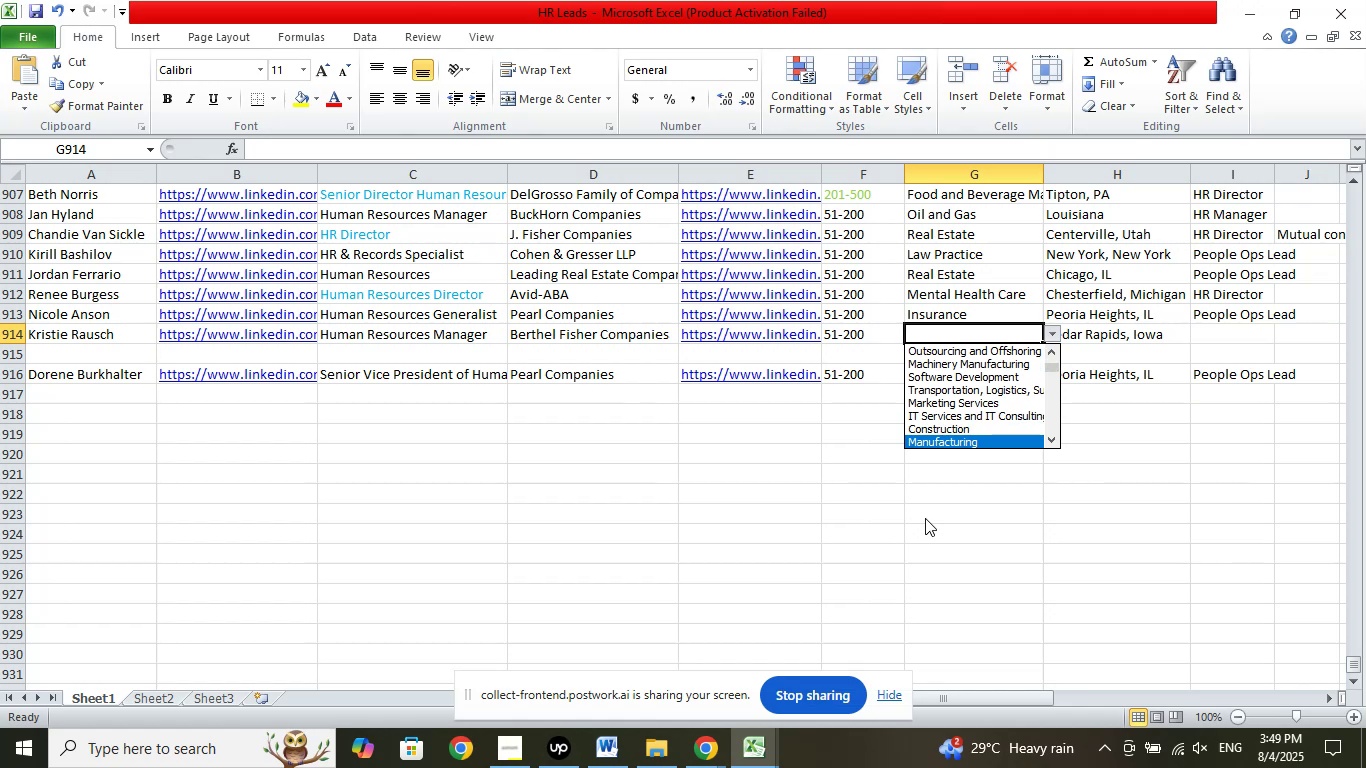 
key(ArrowDown)
 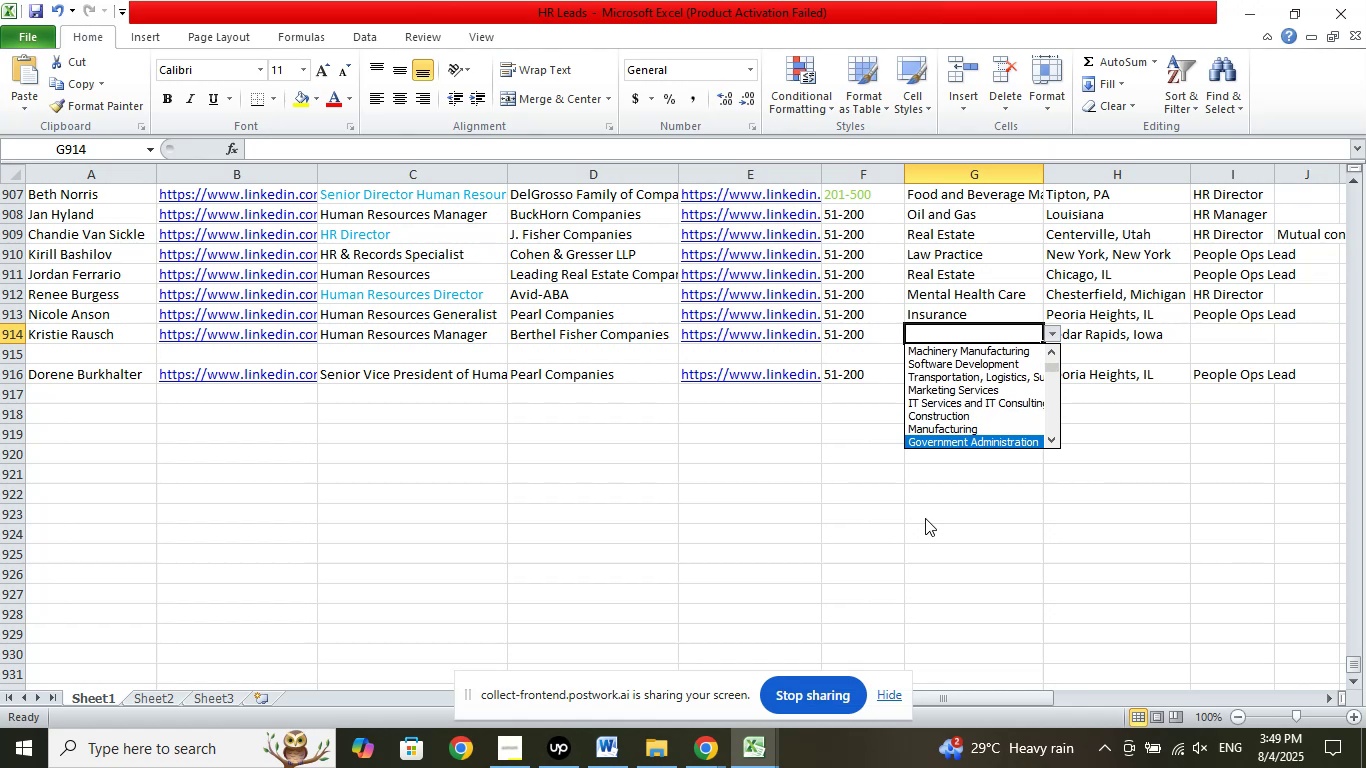 
key(ArrowDown)
 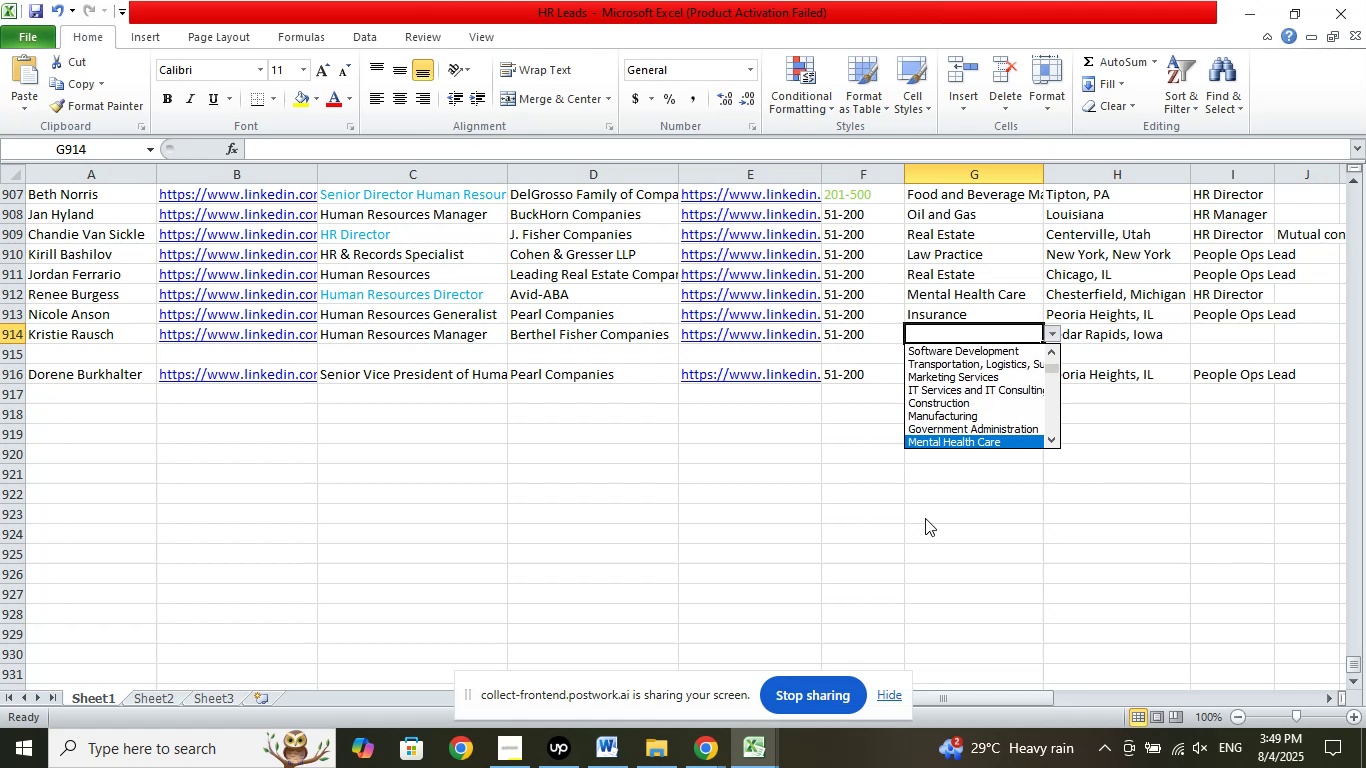 
key(ArrowDown)
 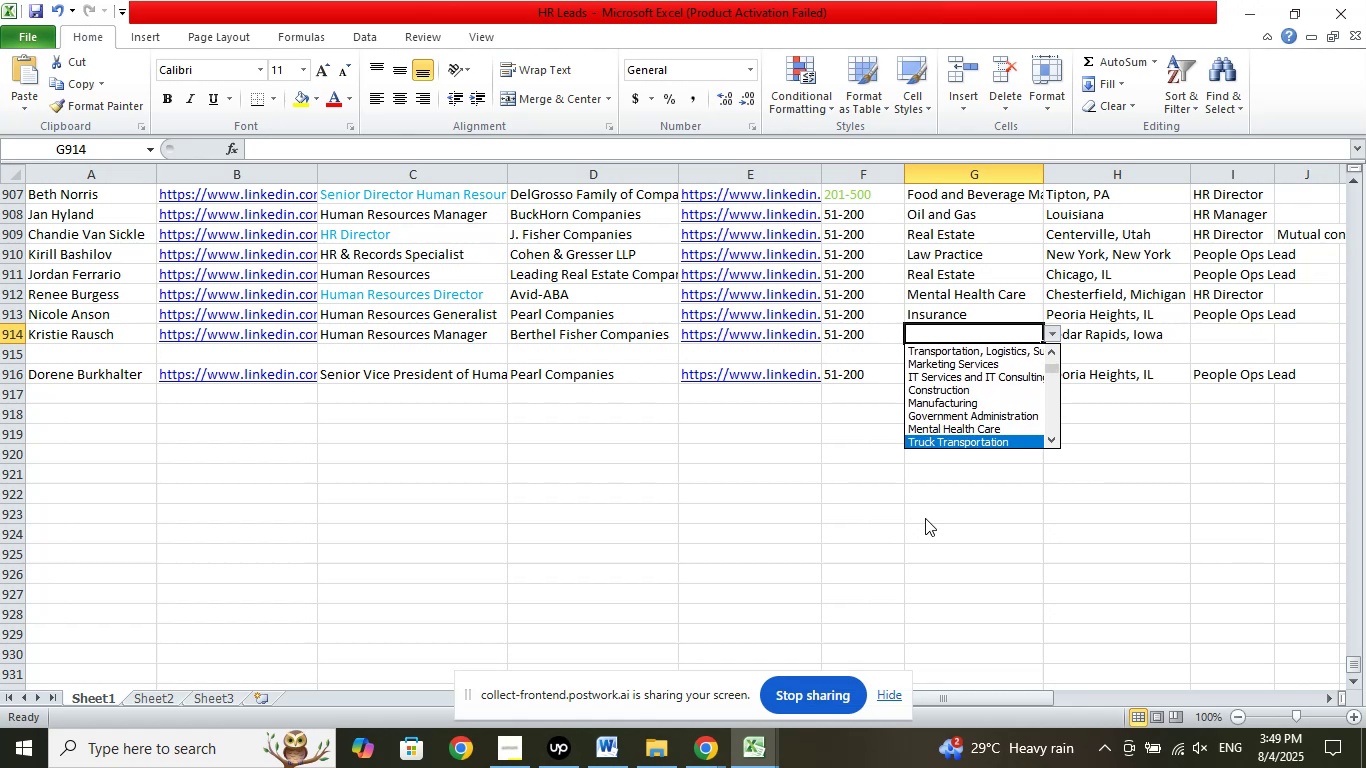 
key(ArrowDown)
 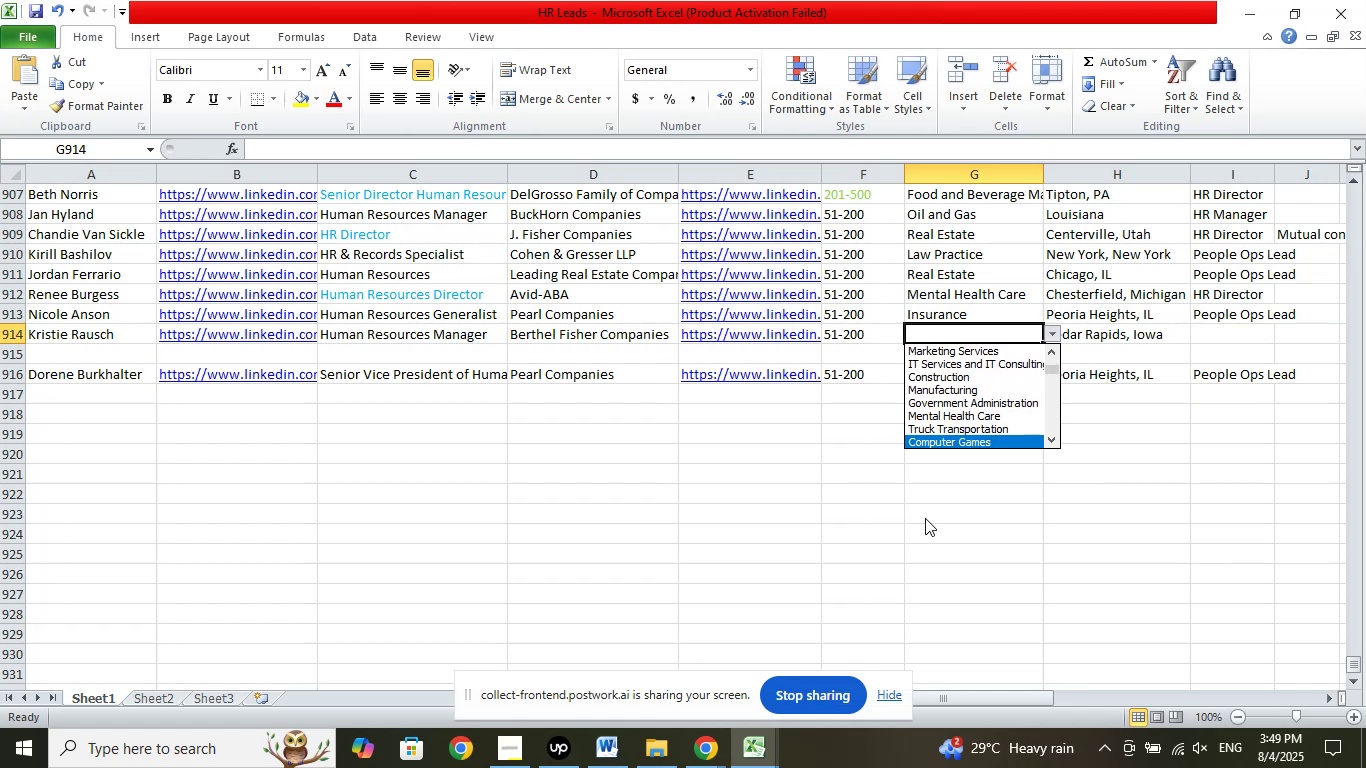 
key(ArrowDown)
 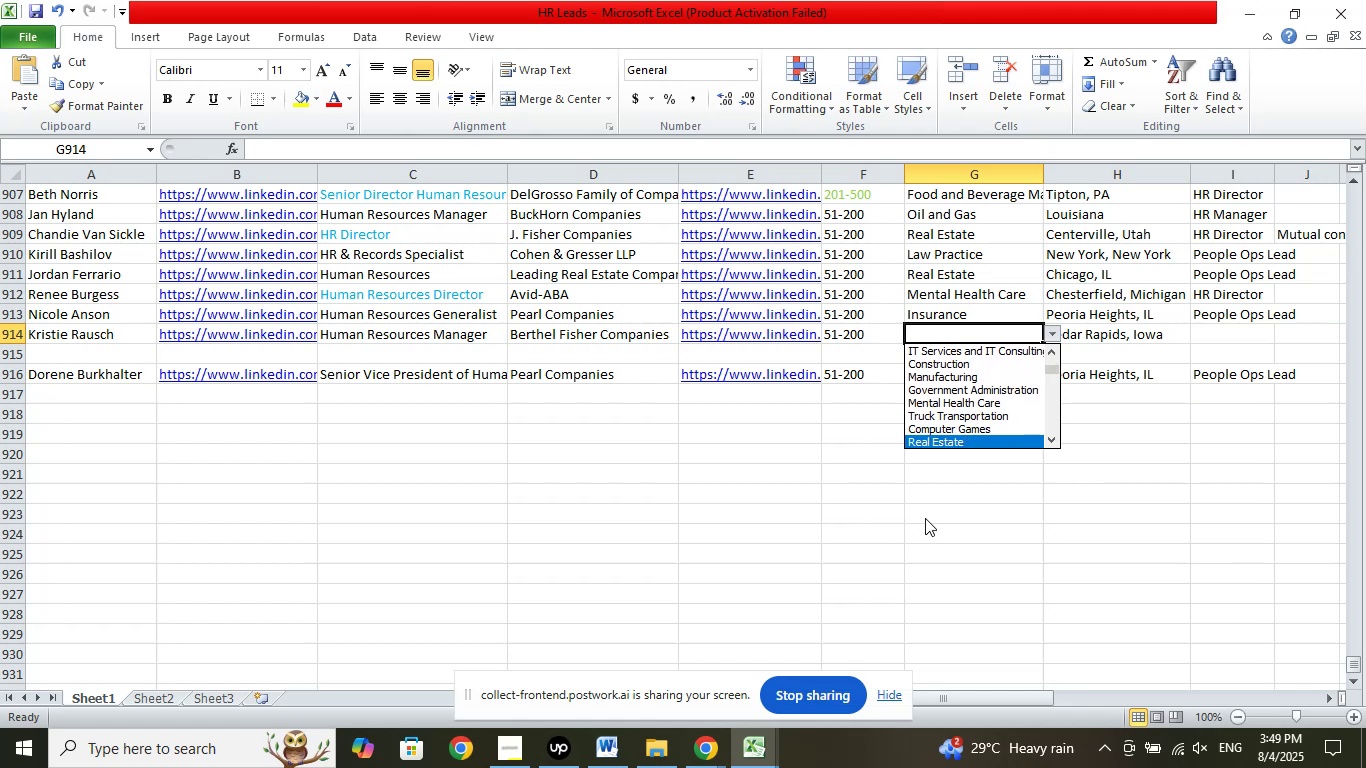 
key(ArrowDown)
 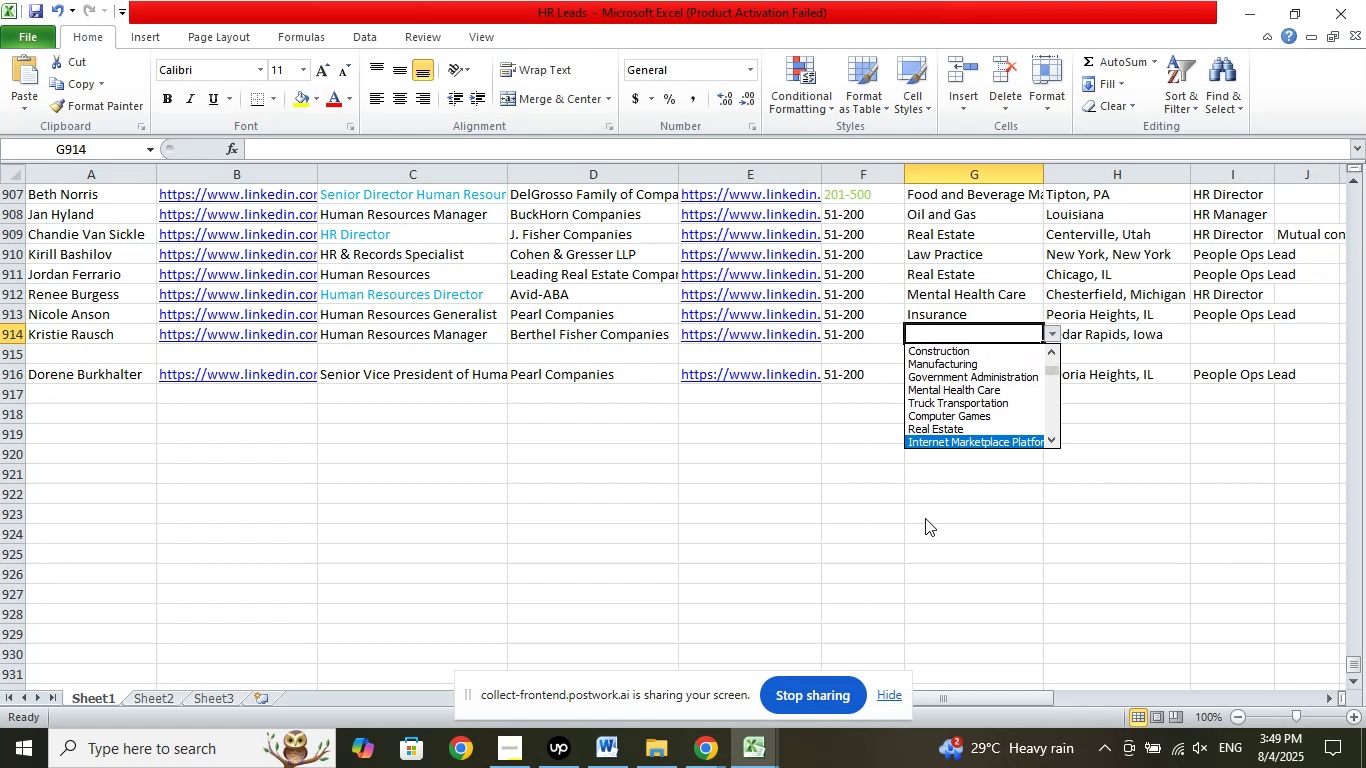 
key(ArrowDown)
 